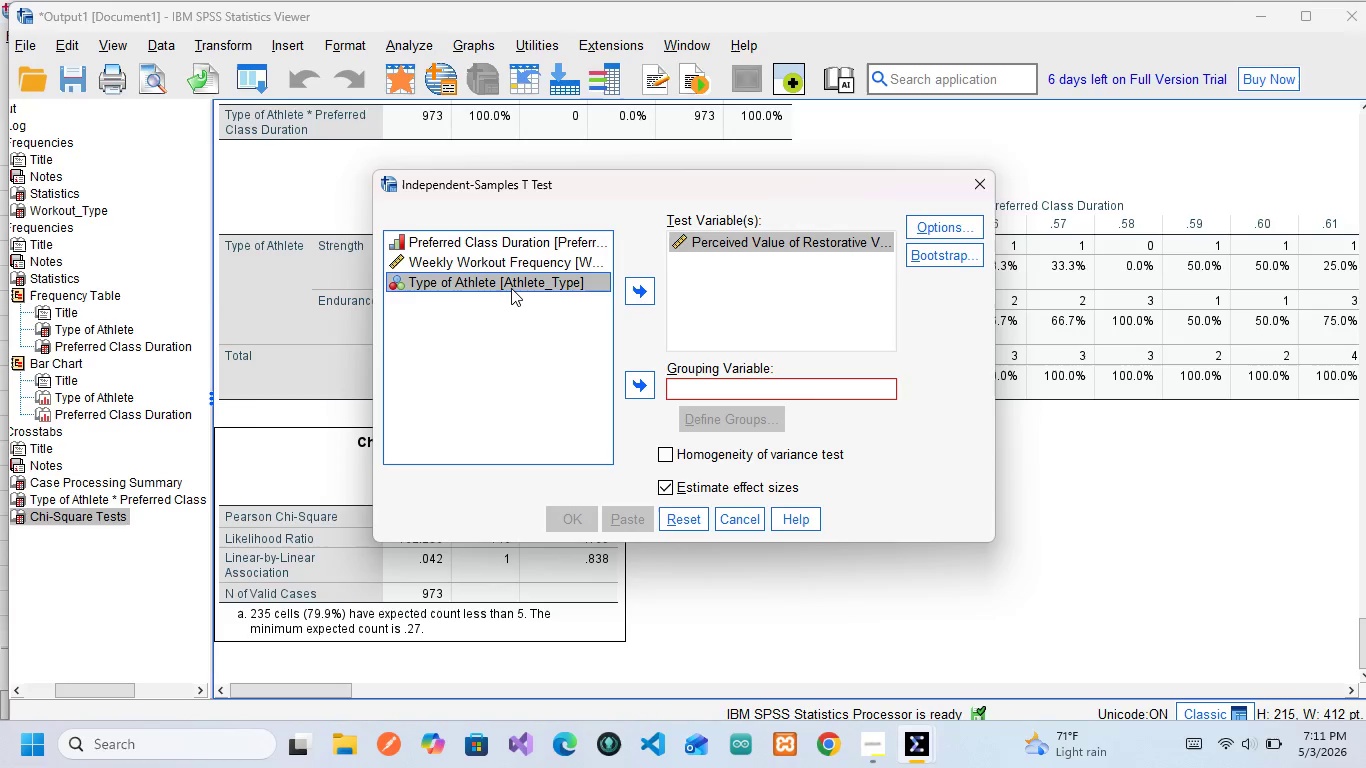 
left_click([633, 385])
 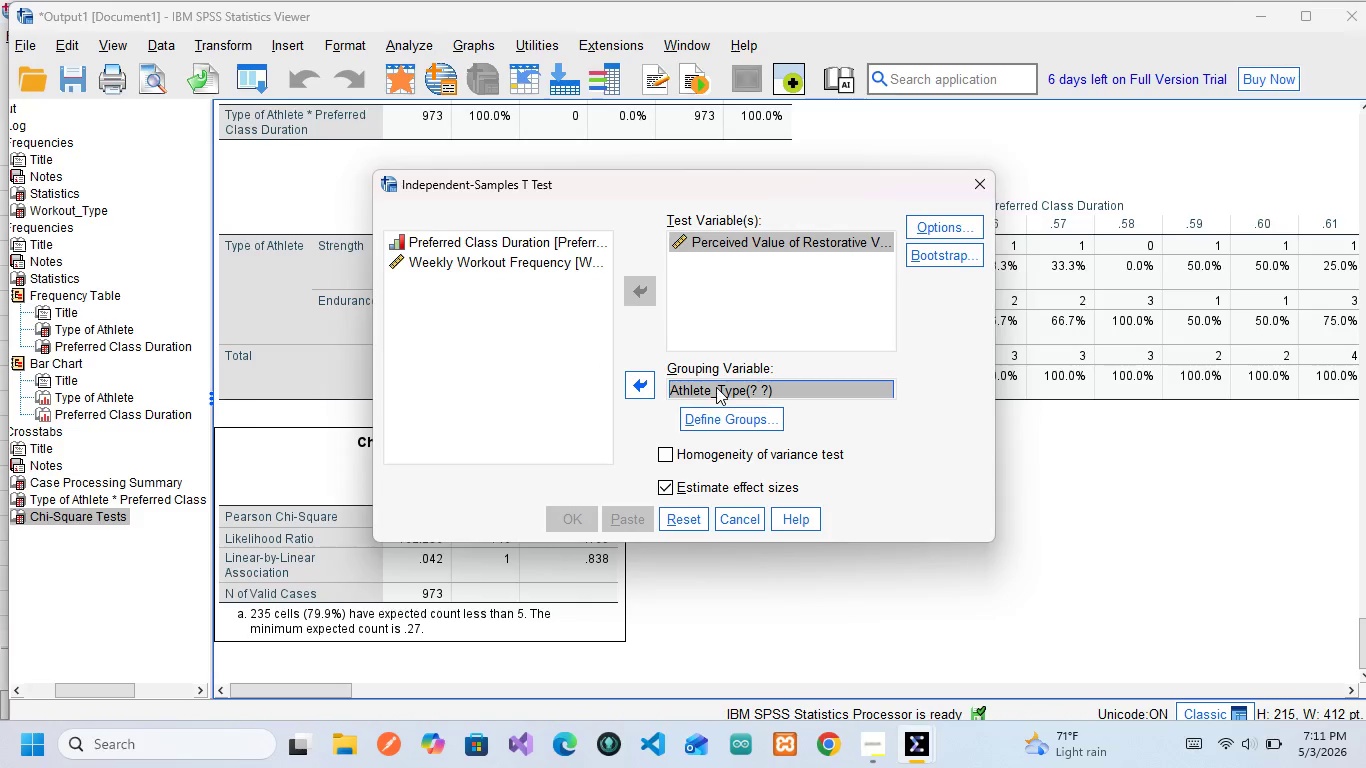 
wait(6.22)
 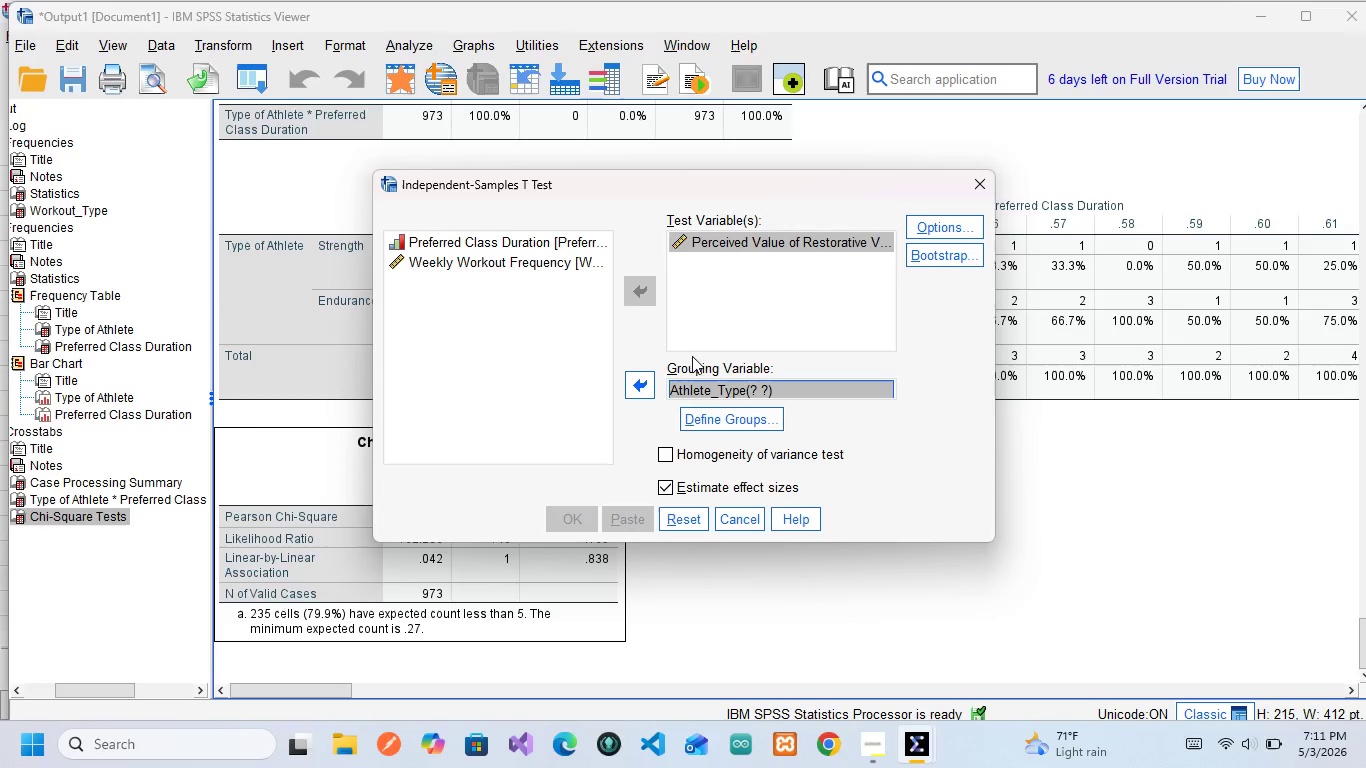 
left_click([735, 416])
 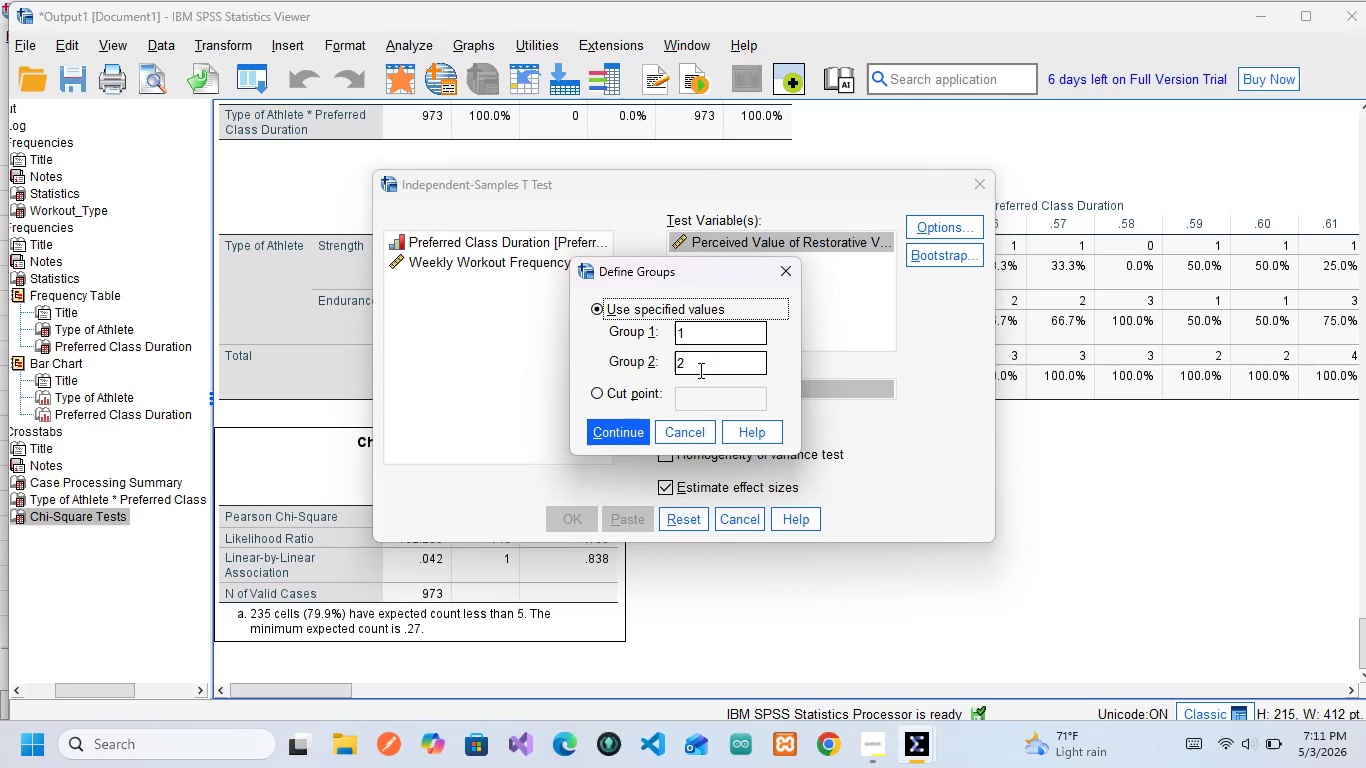 
left_click([699, 370])
 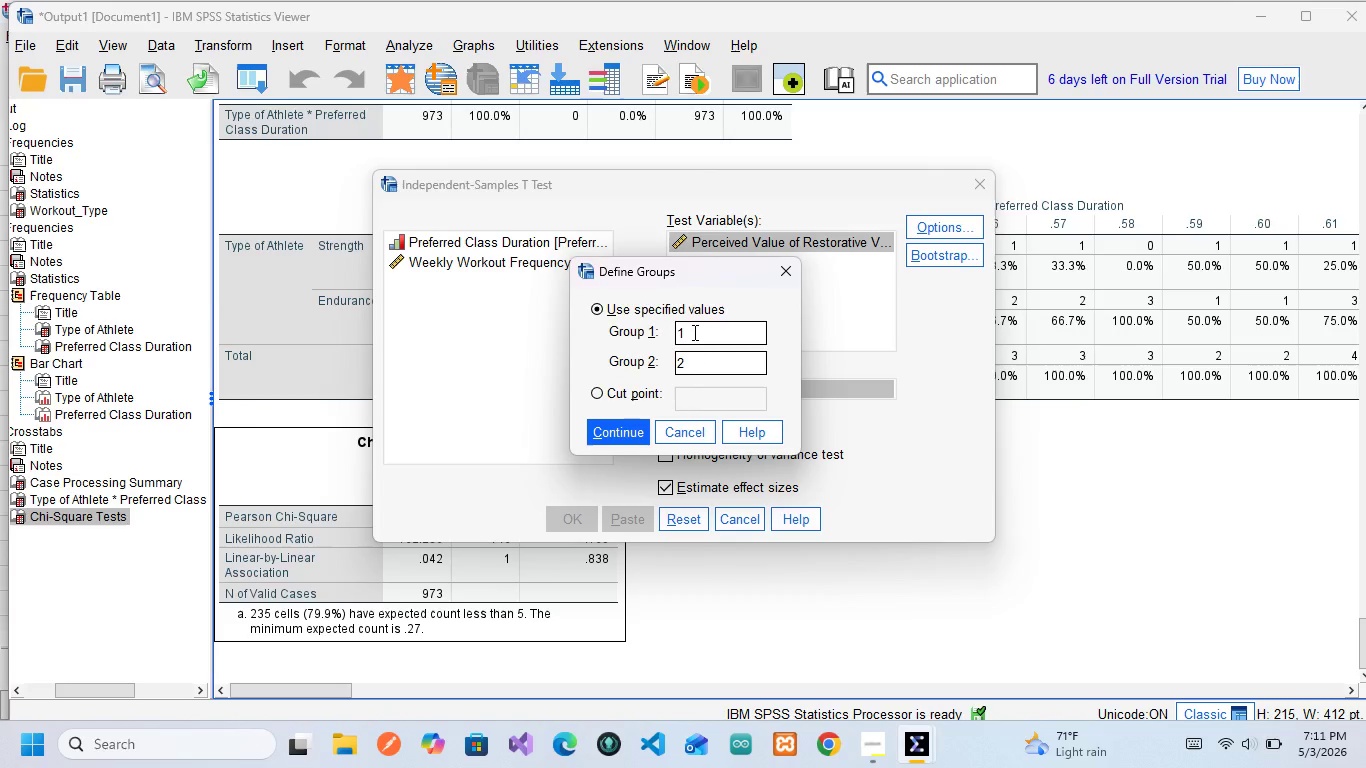 
left_click([693, 332])
 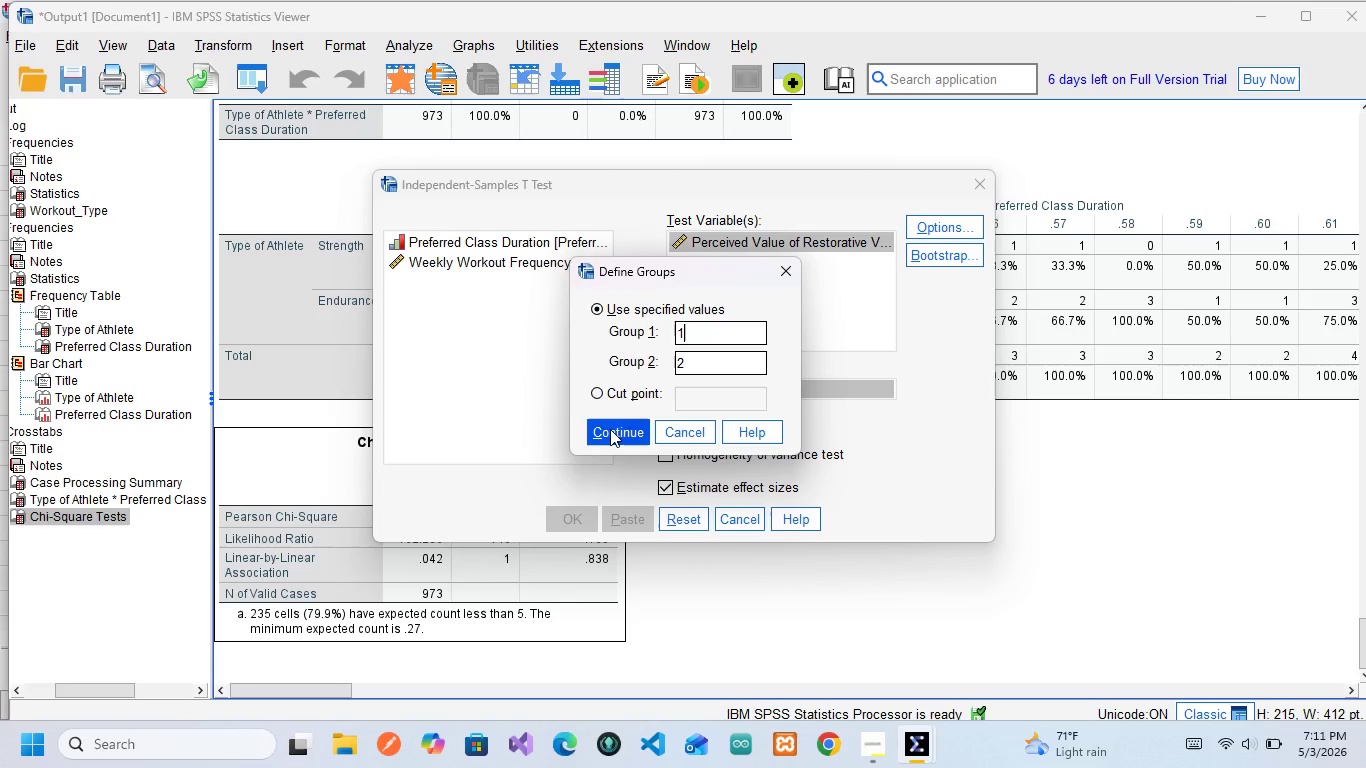 
wait(5.23)
 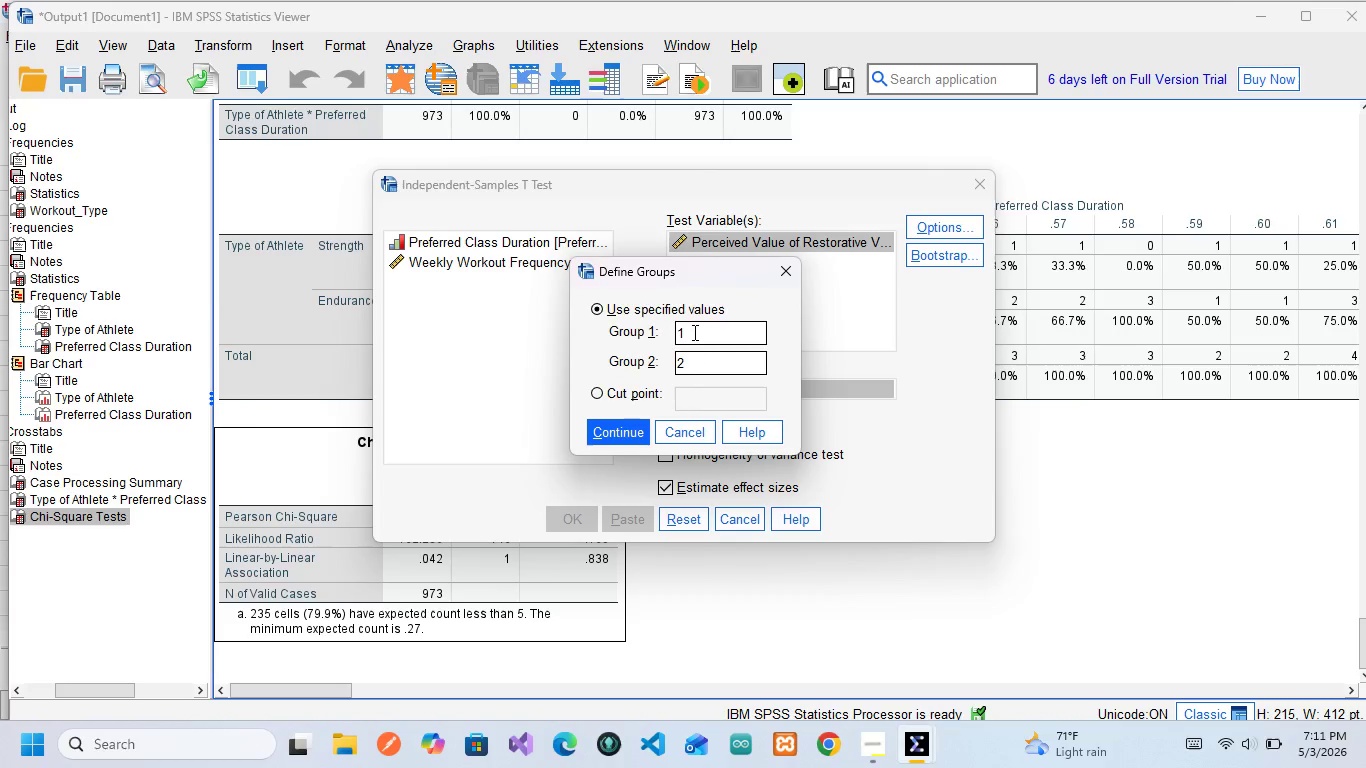 
left_click([610, 429])
 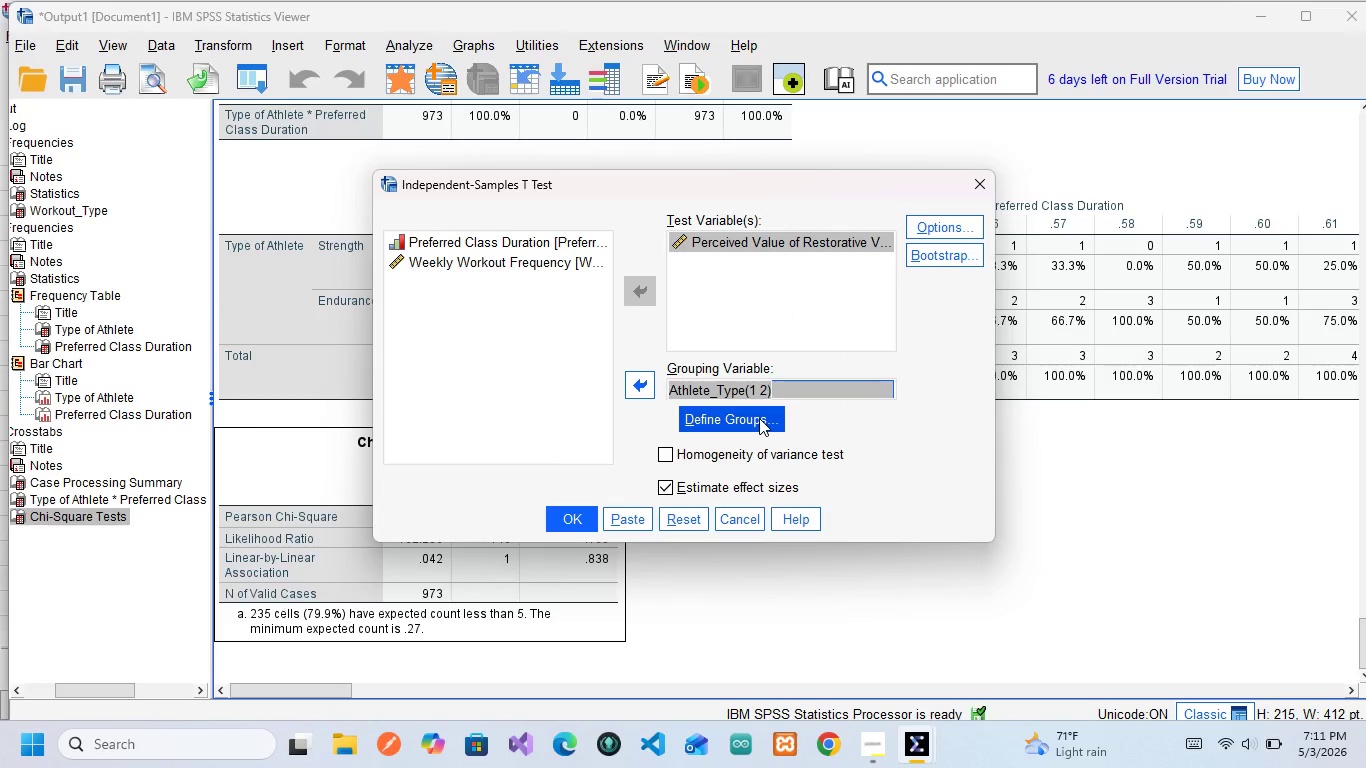 
wait(13.05)
 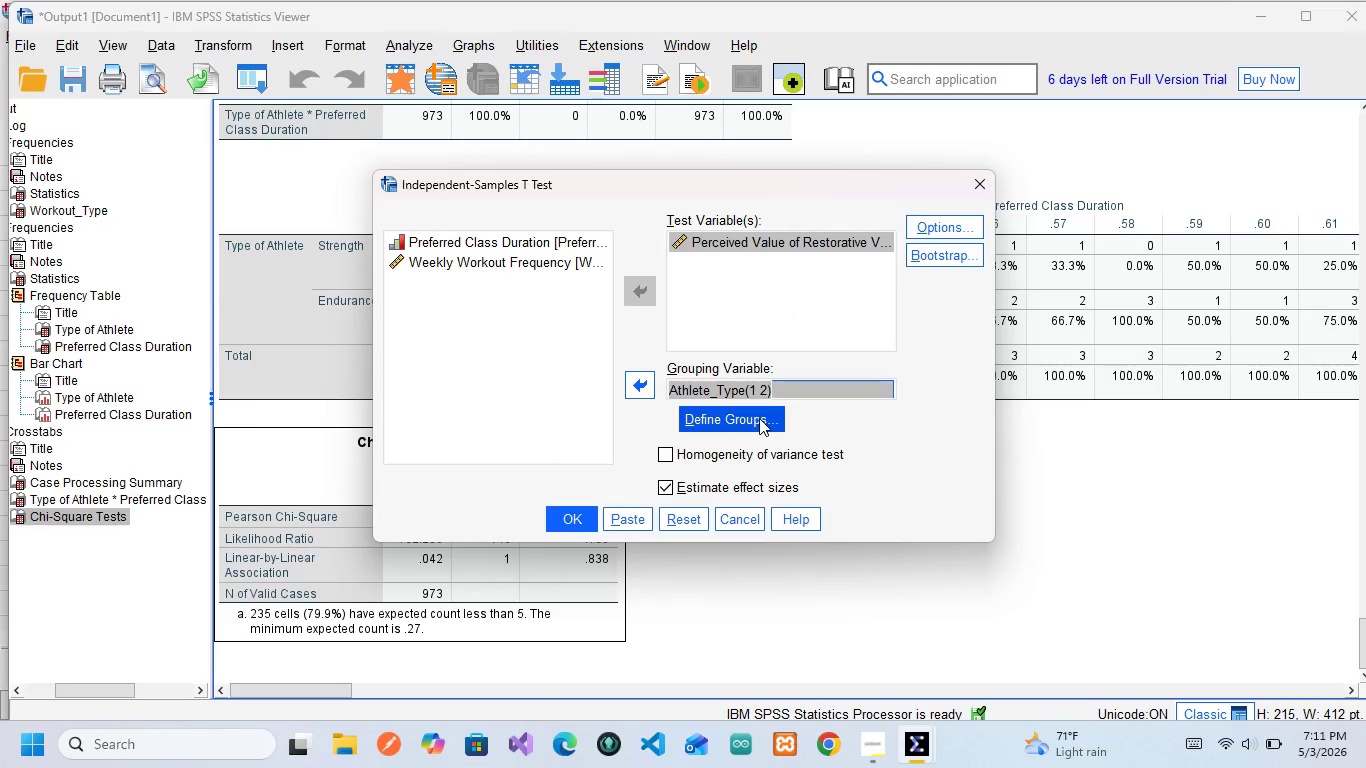 
left_click([626, 525])
 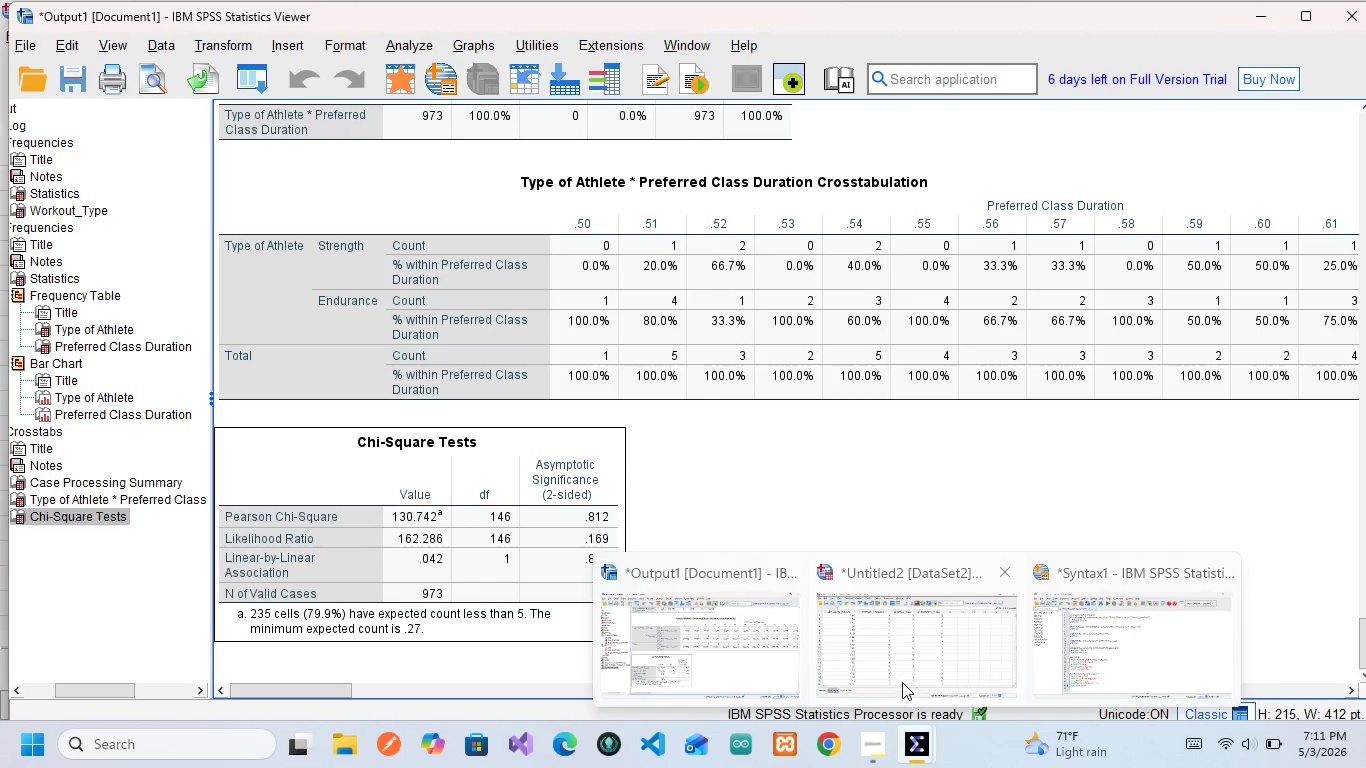 
left_click([1100, 618])
 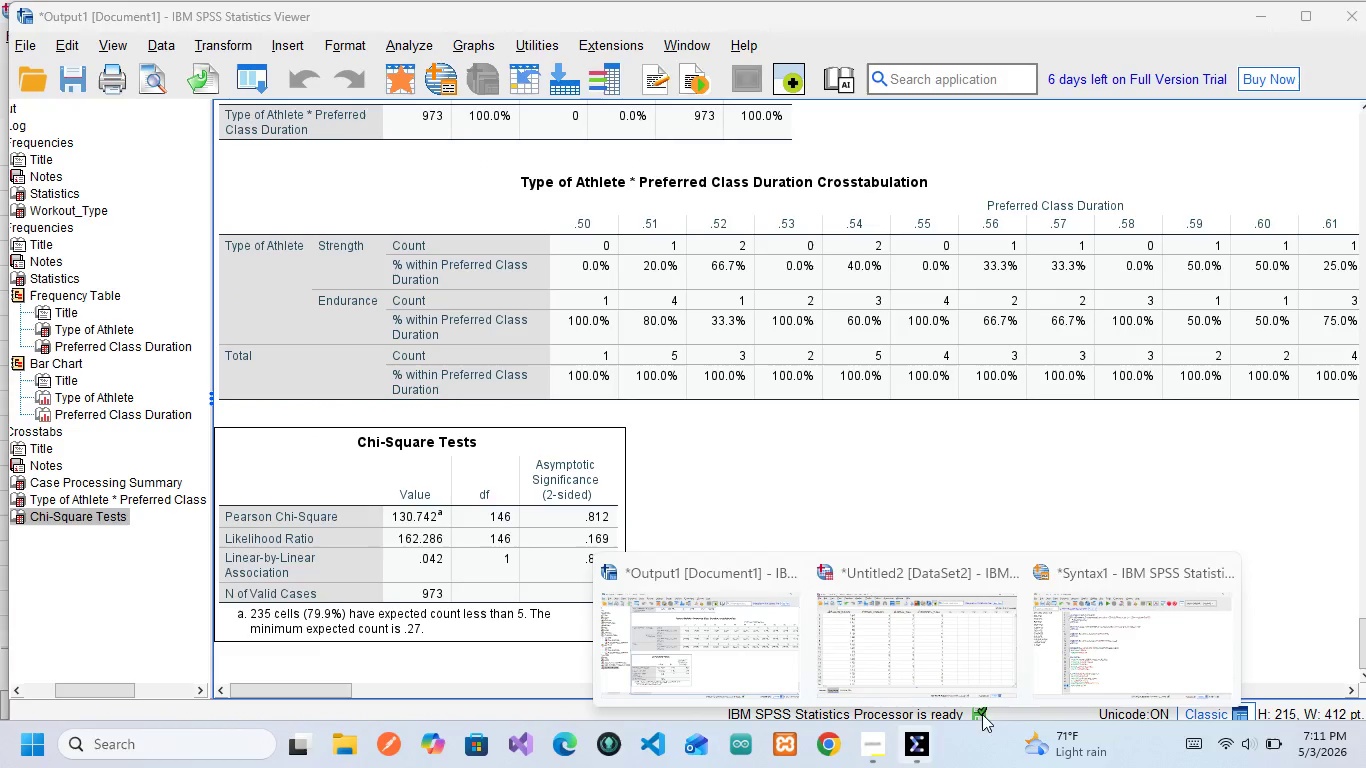 
left_click([1088, 675])
 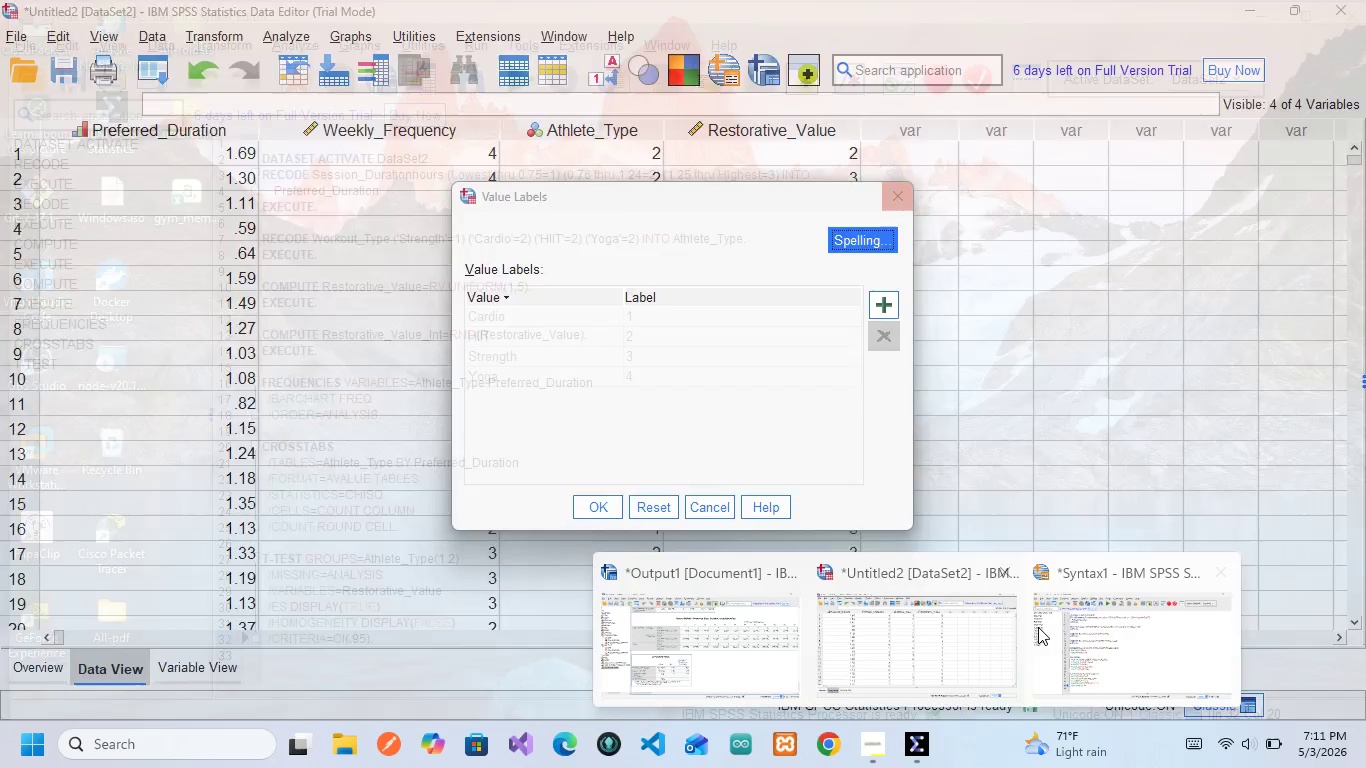 
left_click([1115, 627])
 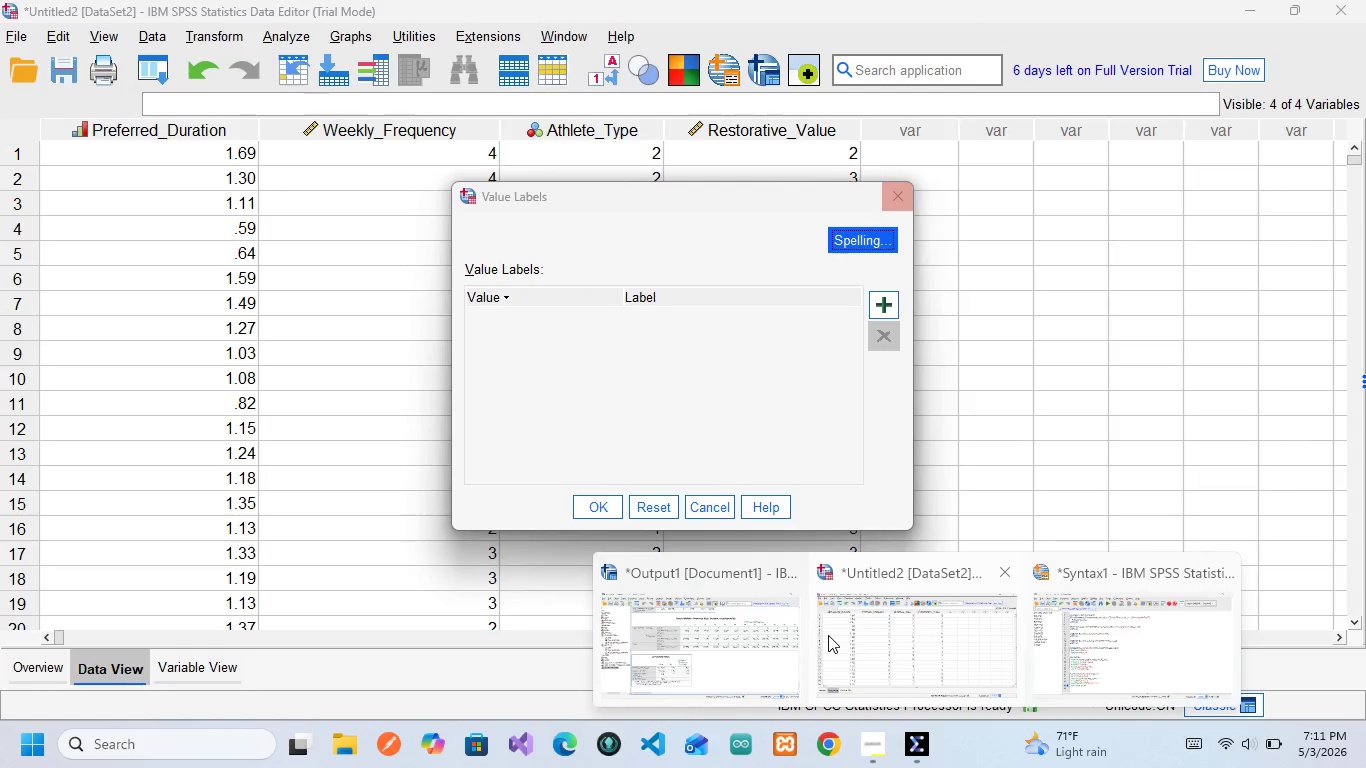 
left_click([886, 609])
 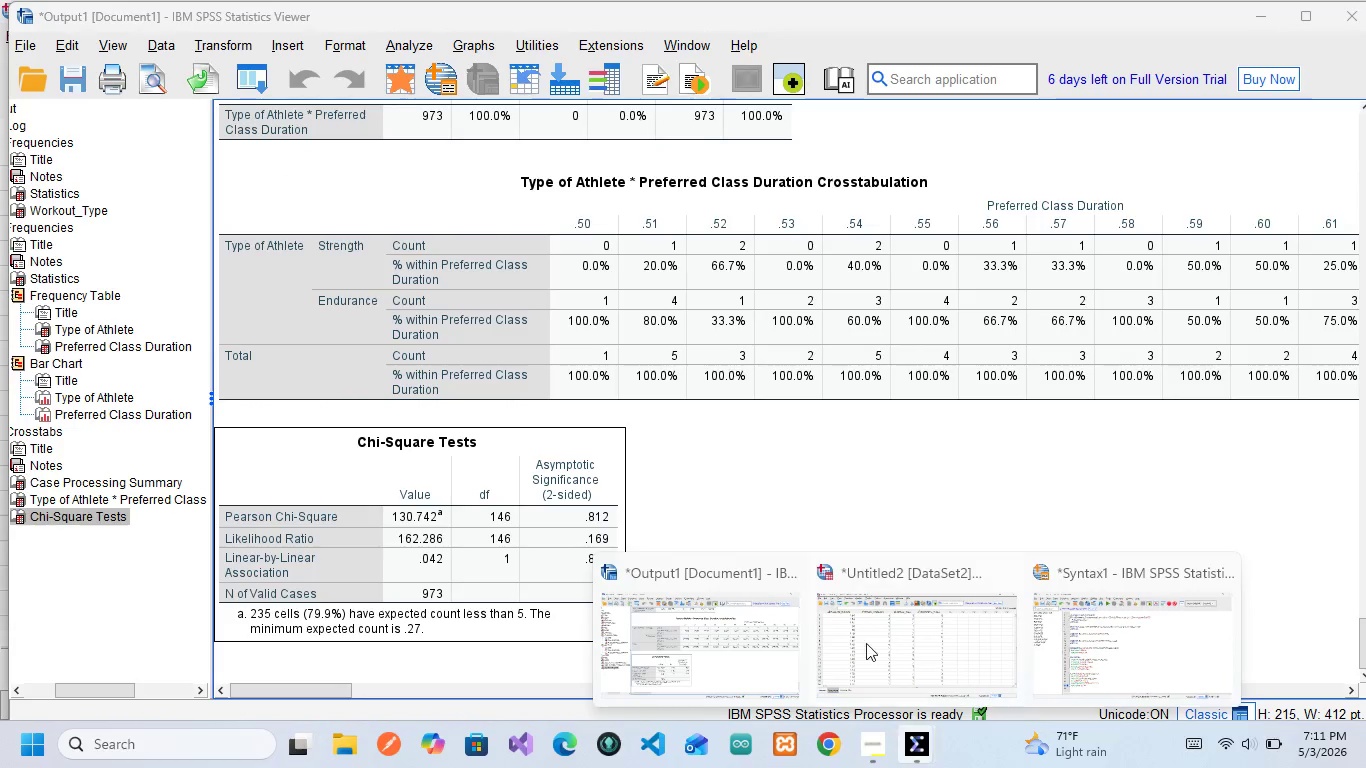 
left_click([759, 418])
 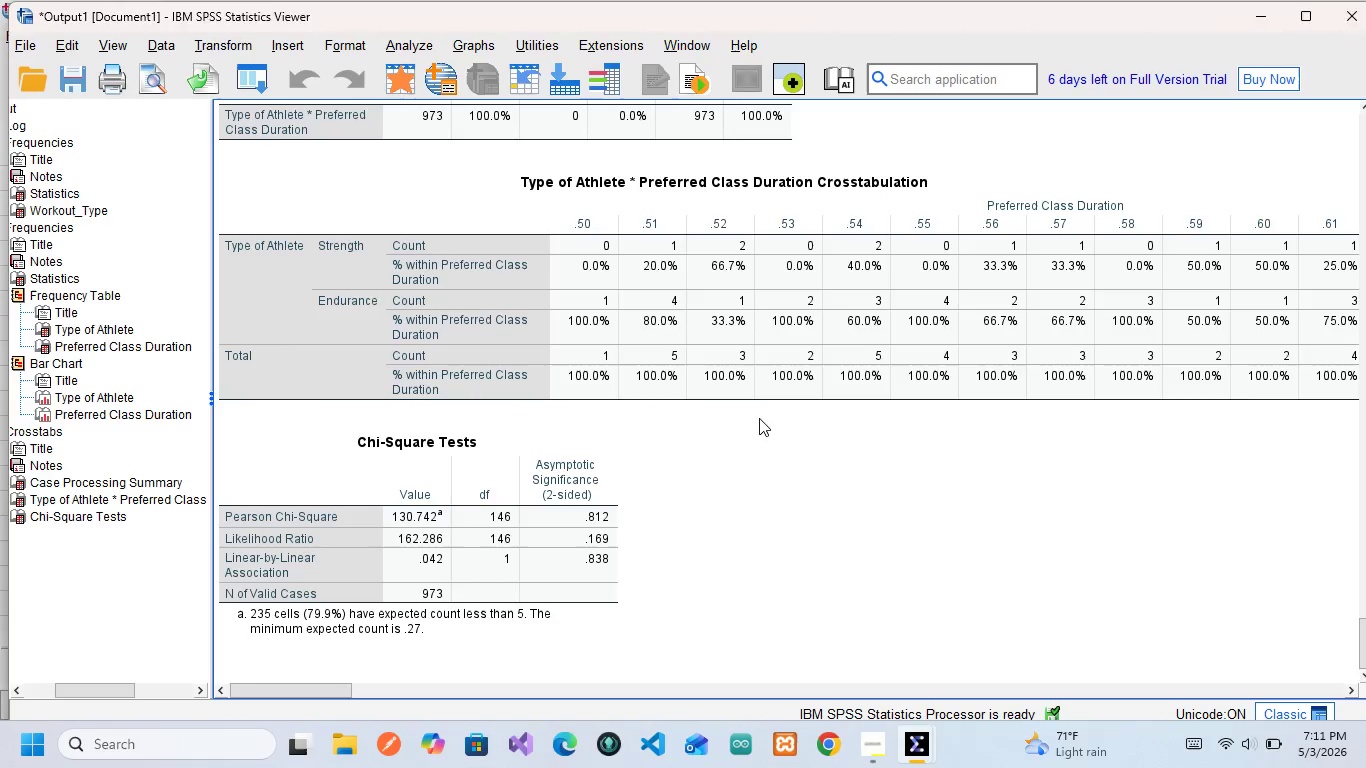 
key(Alt+Tab)
 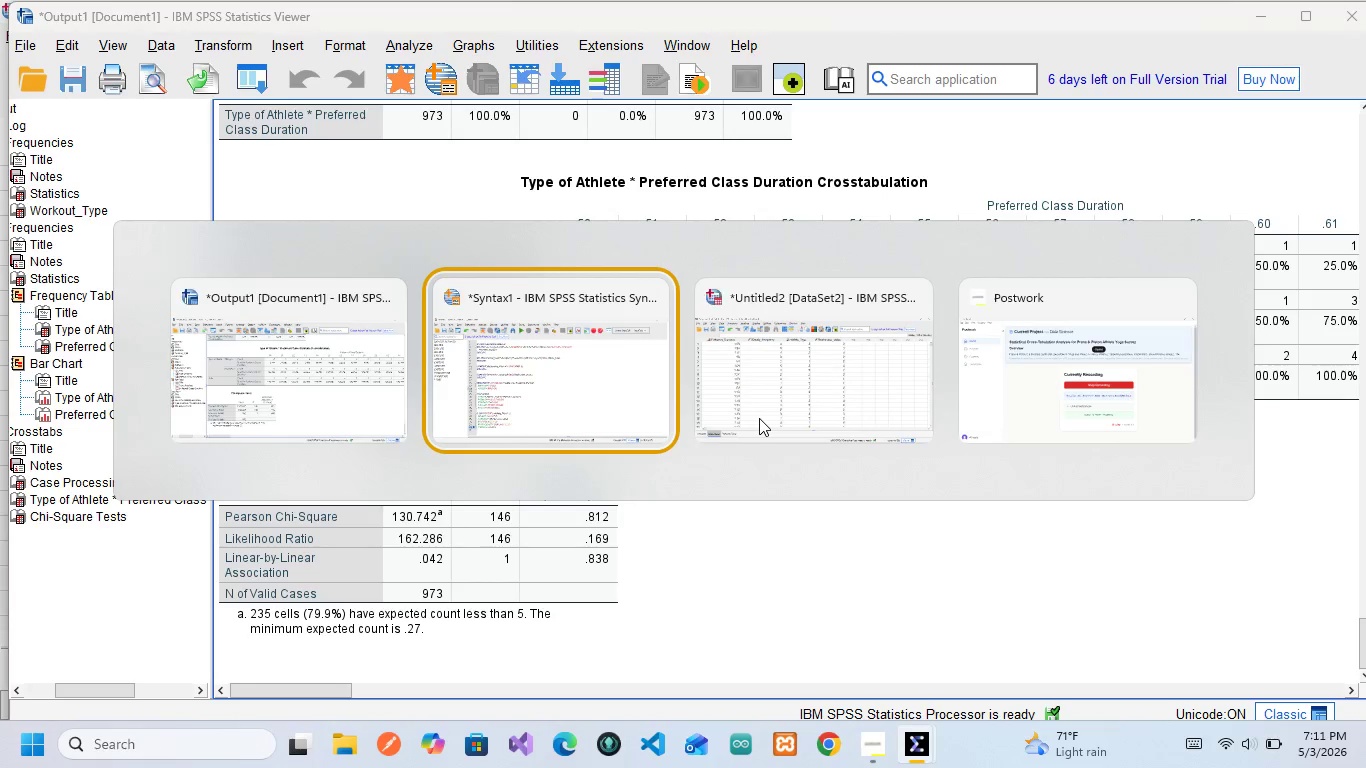 
key(Alt+Tab)
 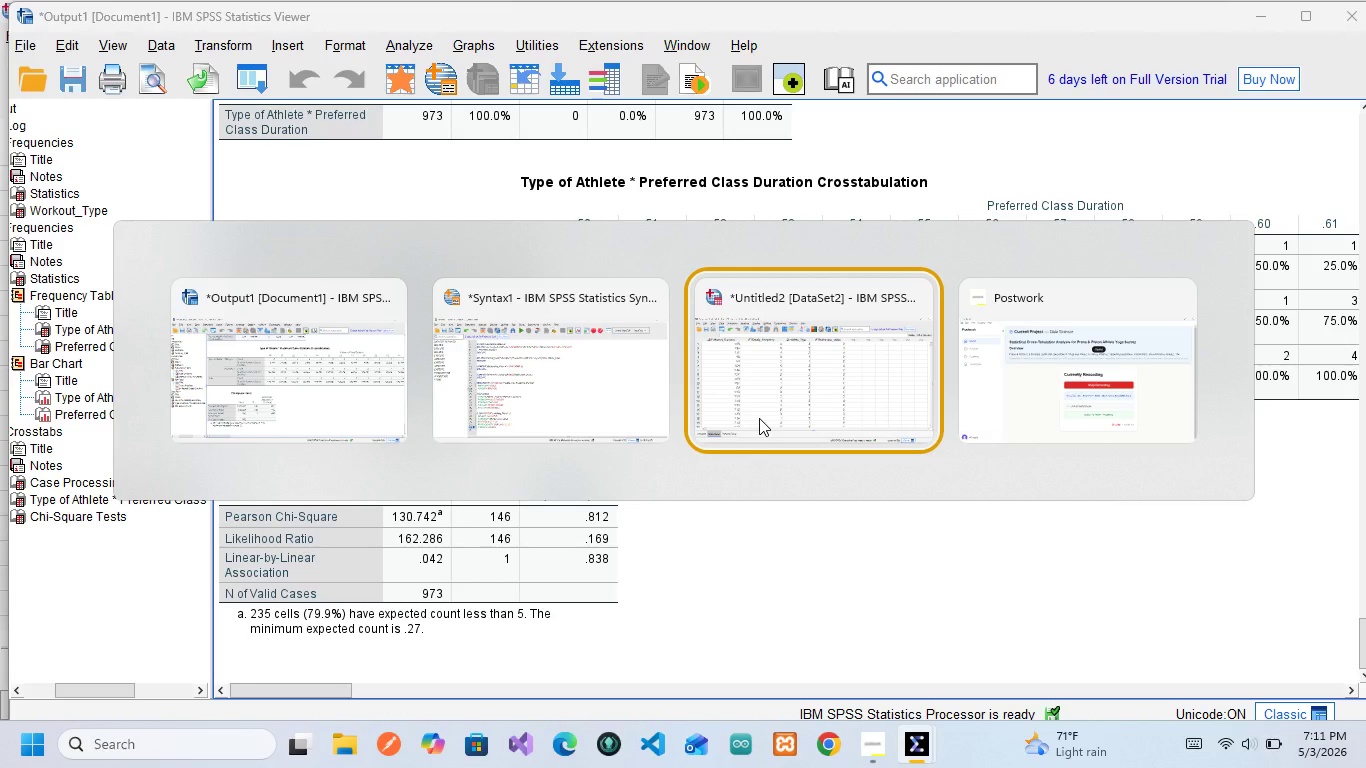 
key(Alt+ArrowLeft)
 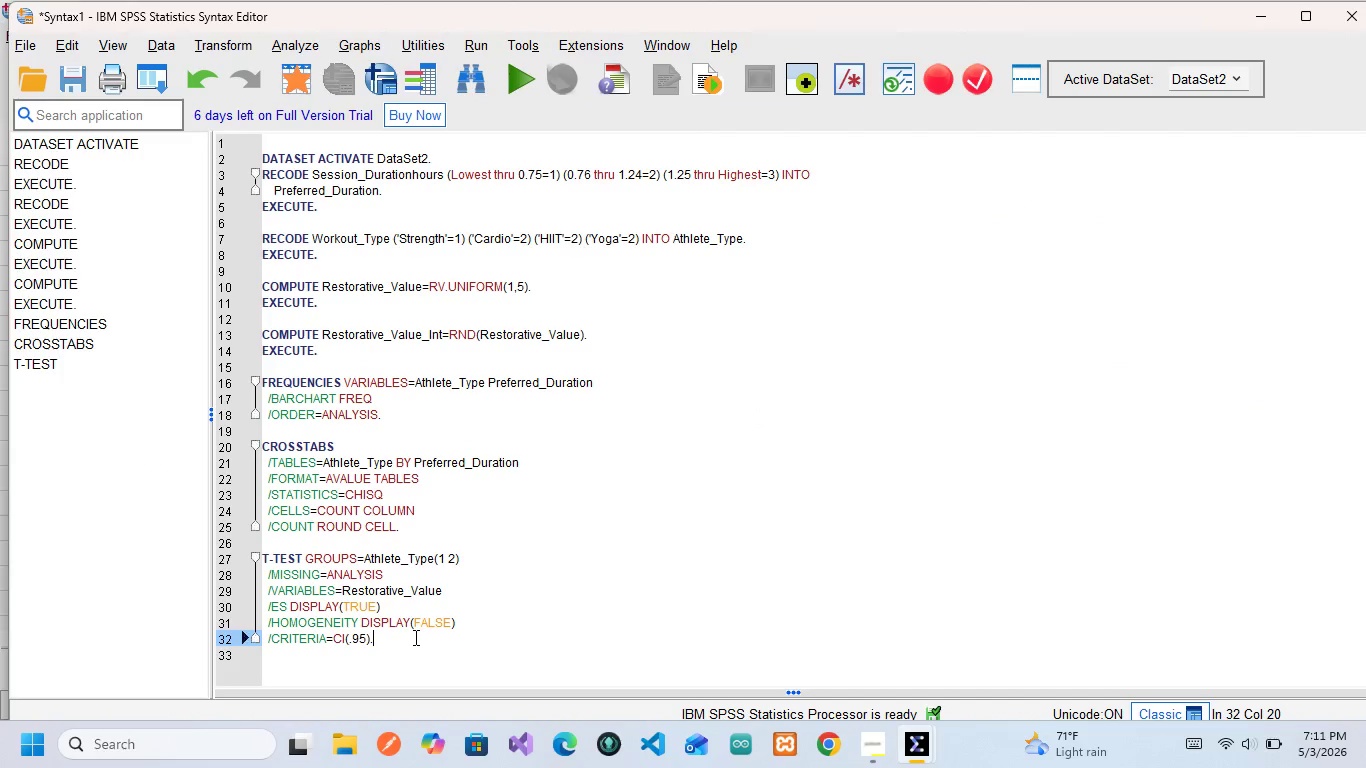 
left_click_drag(start_coordinate=[380, 640], to_coordinate=[257, 560])
 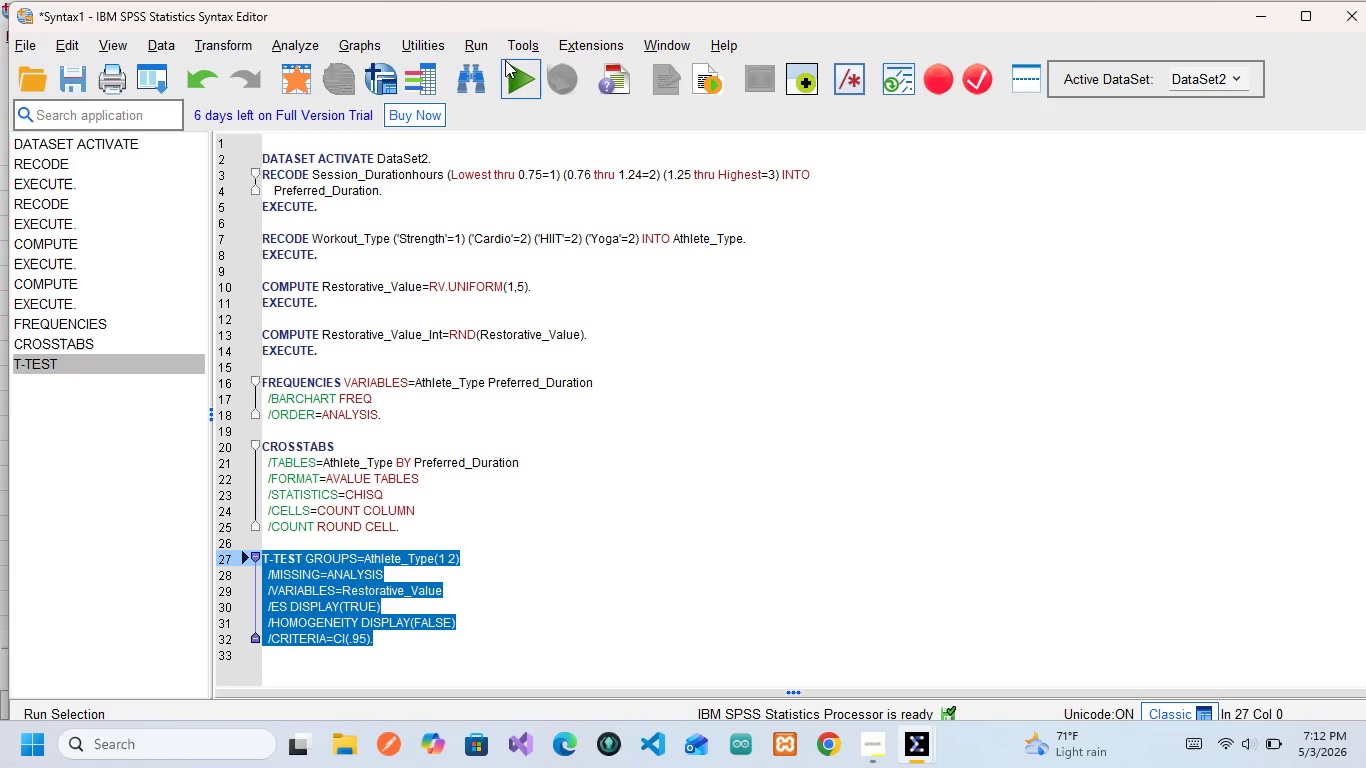 
left_click([509, 65])
 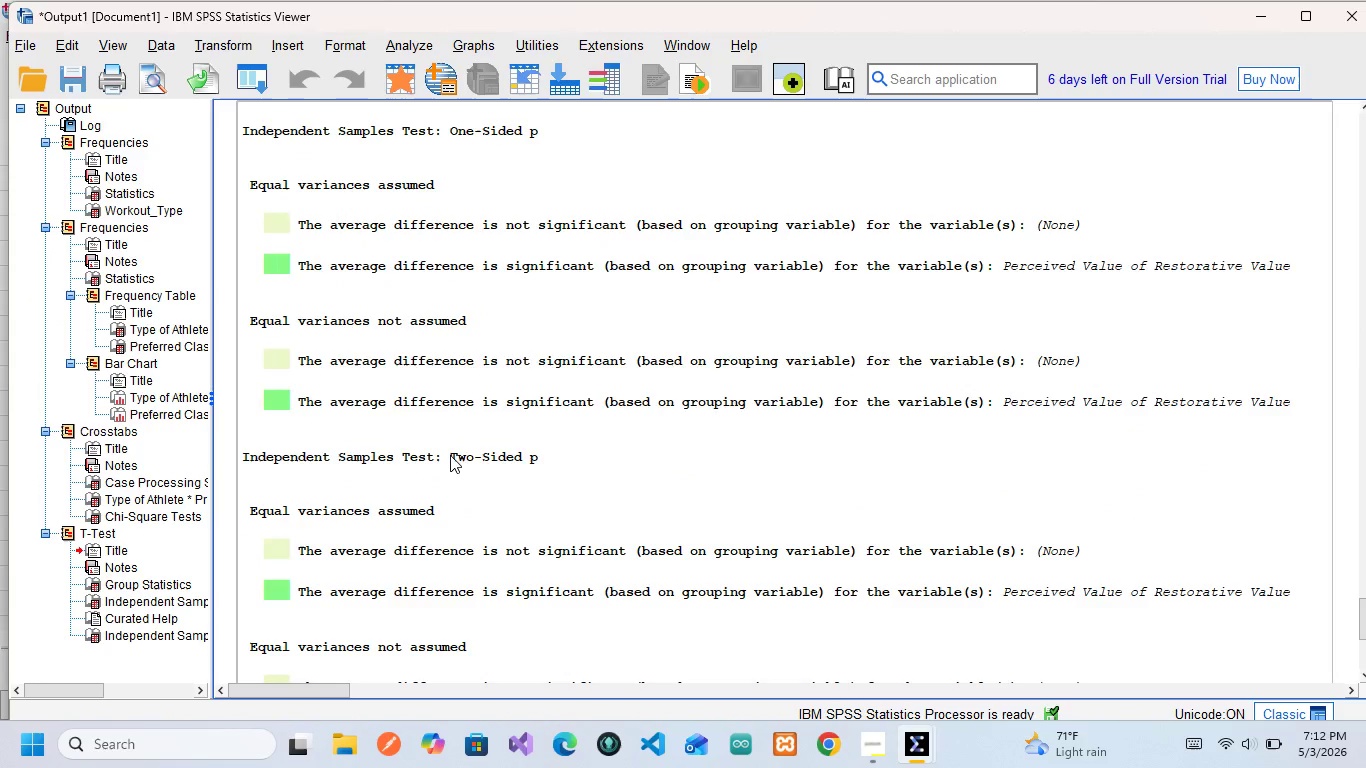 
scroll: coordinate [450, 455], scroll_direction: up, amount: 5.0
 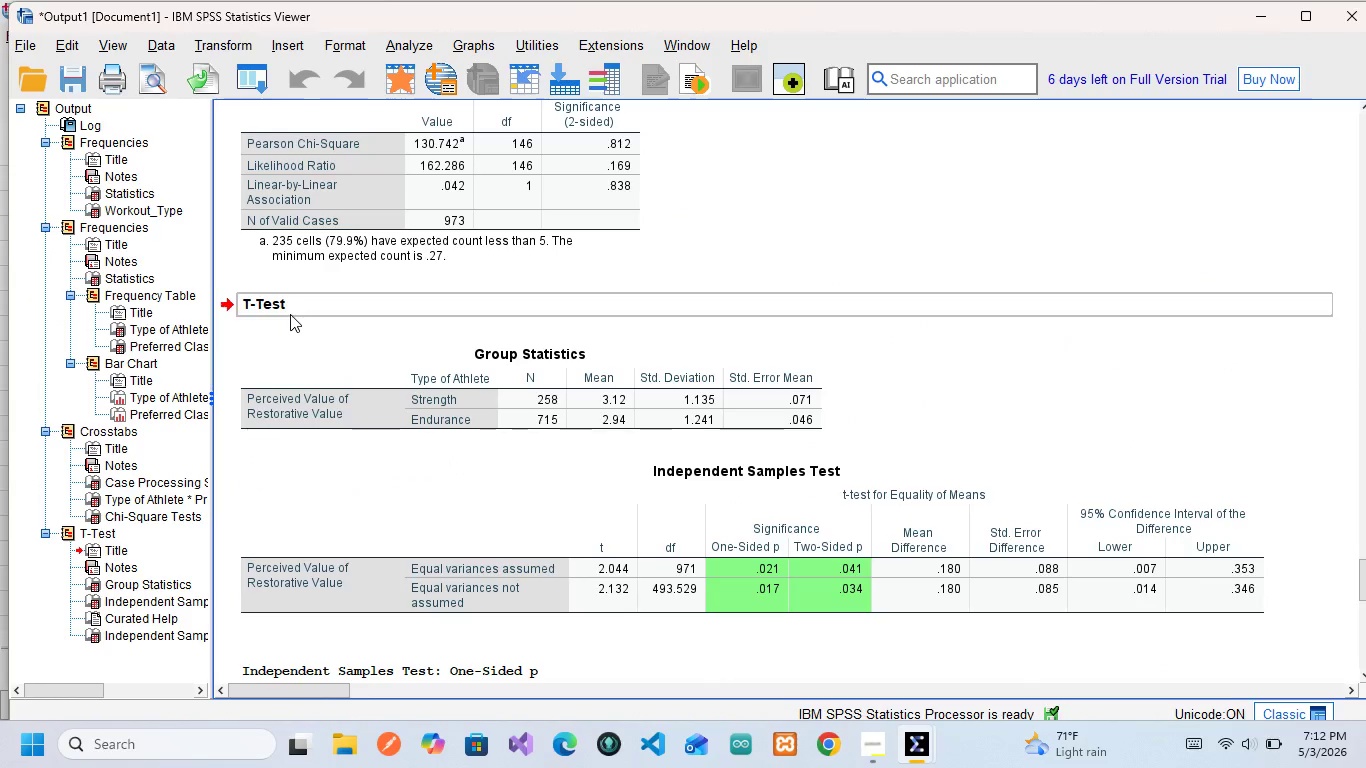 
left_click([290, 314])
 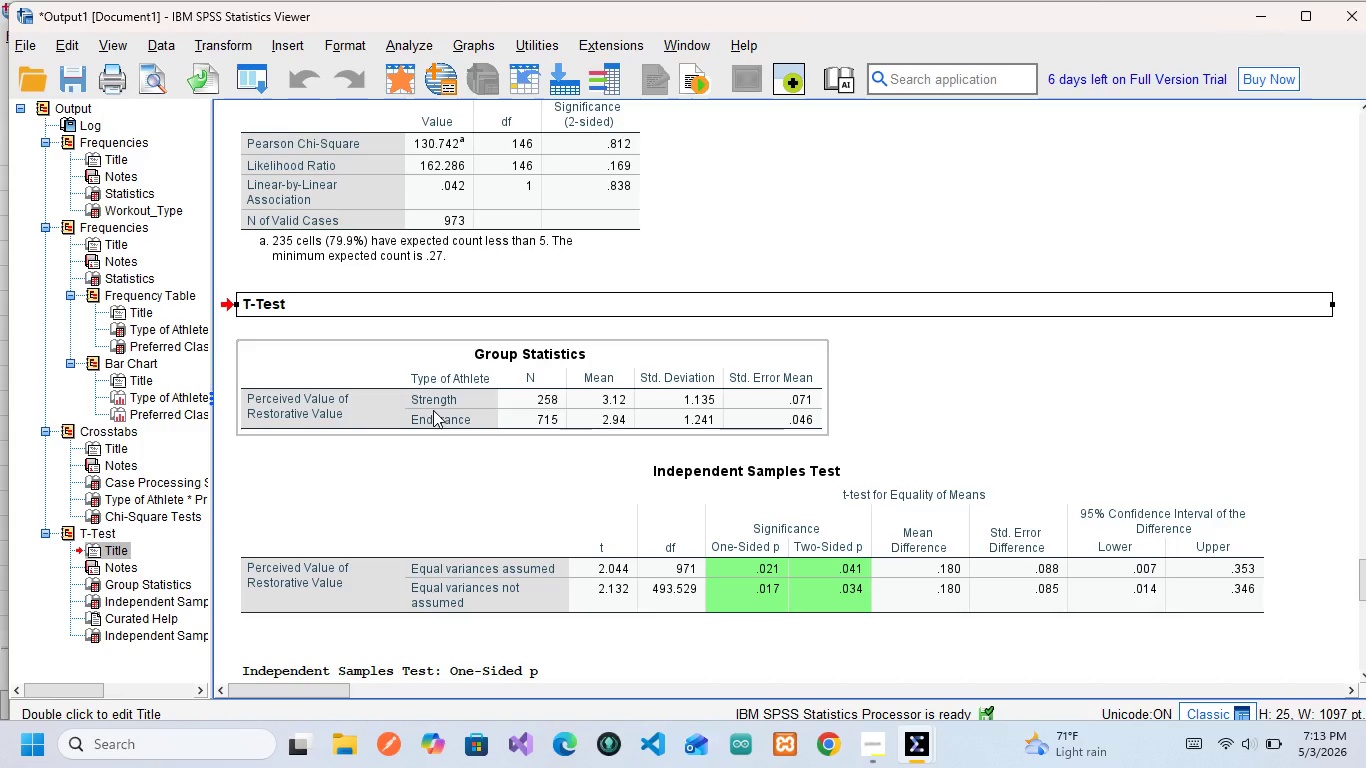 
wait(58.19)
 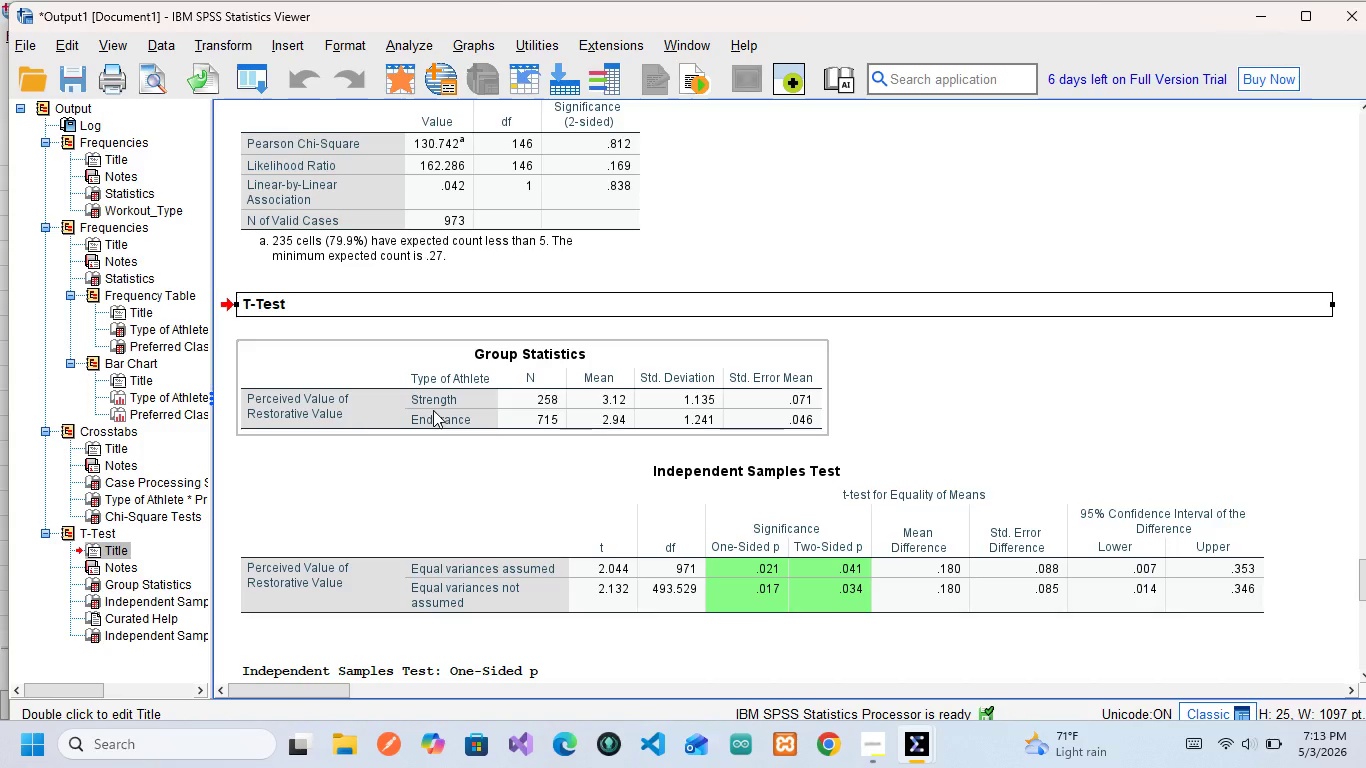 
left_click([424, 416])
 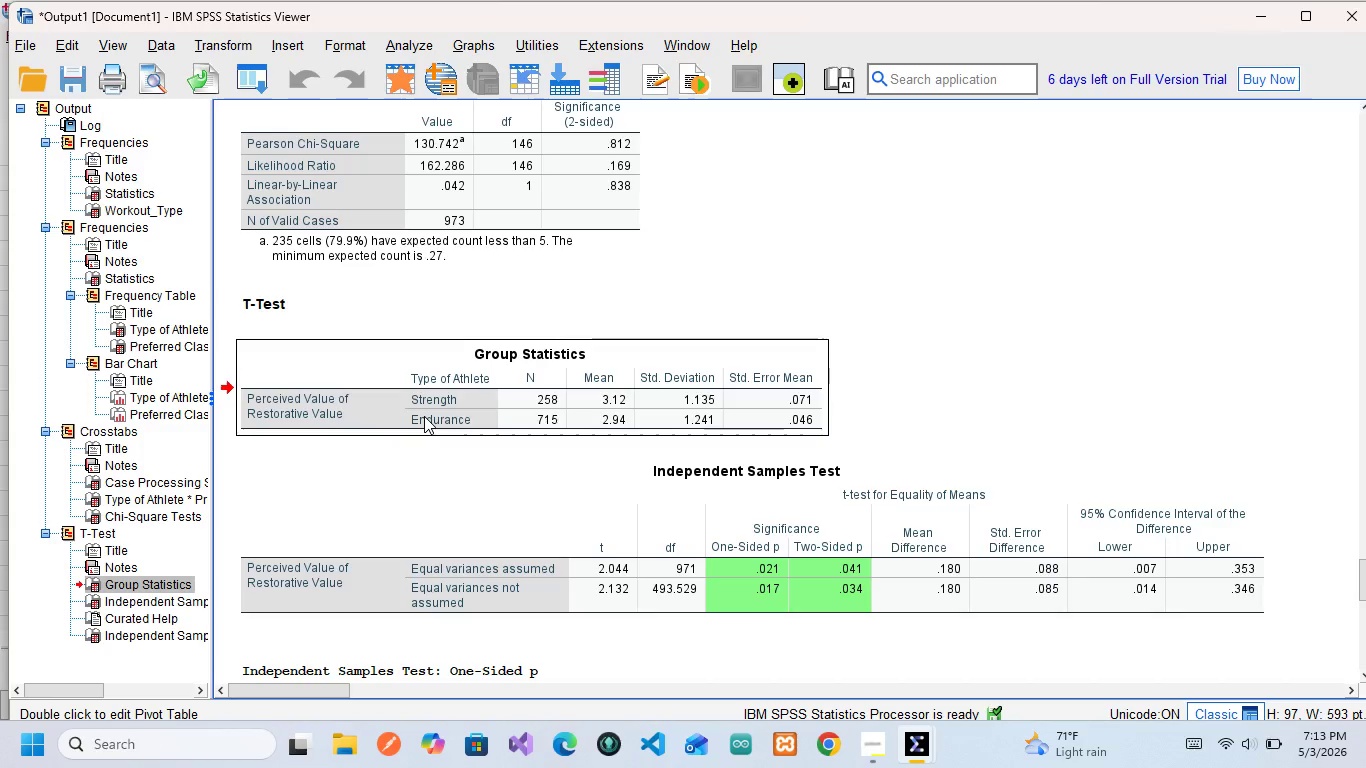 
mouse_move([393, 395])
 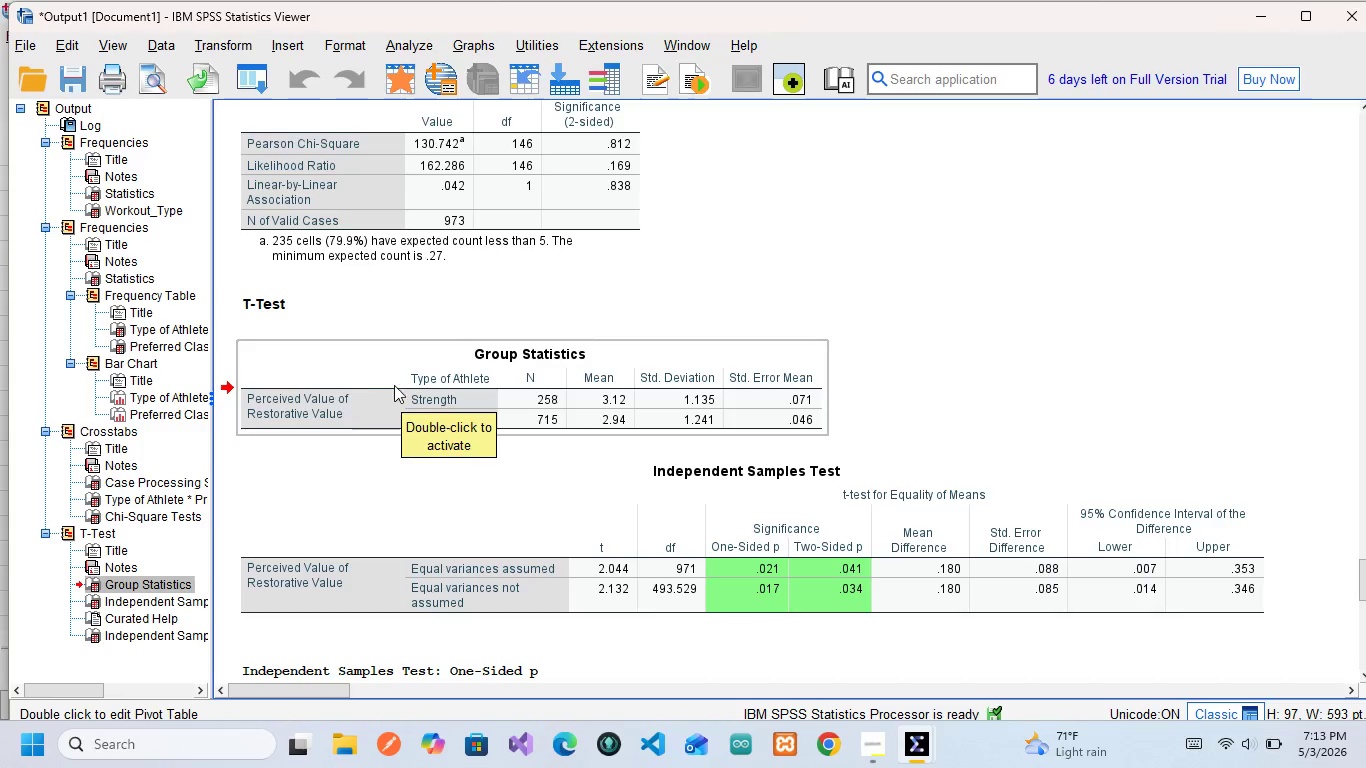 
left_click([405, 387])
 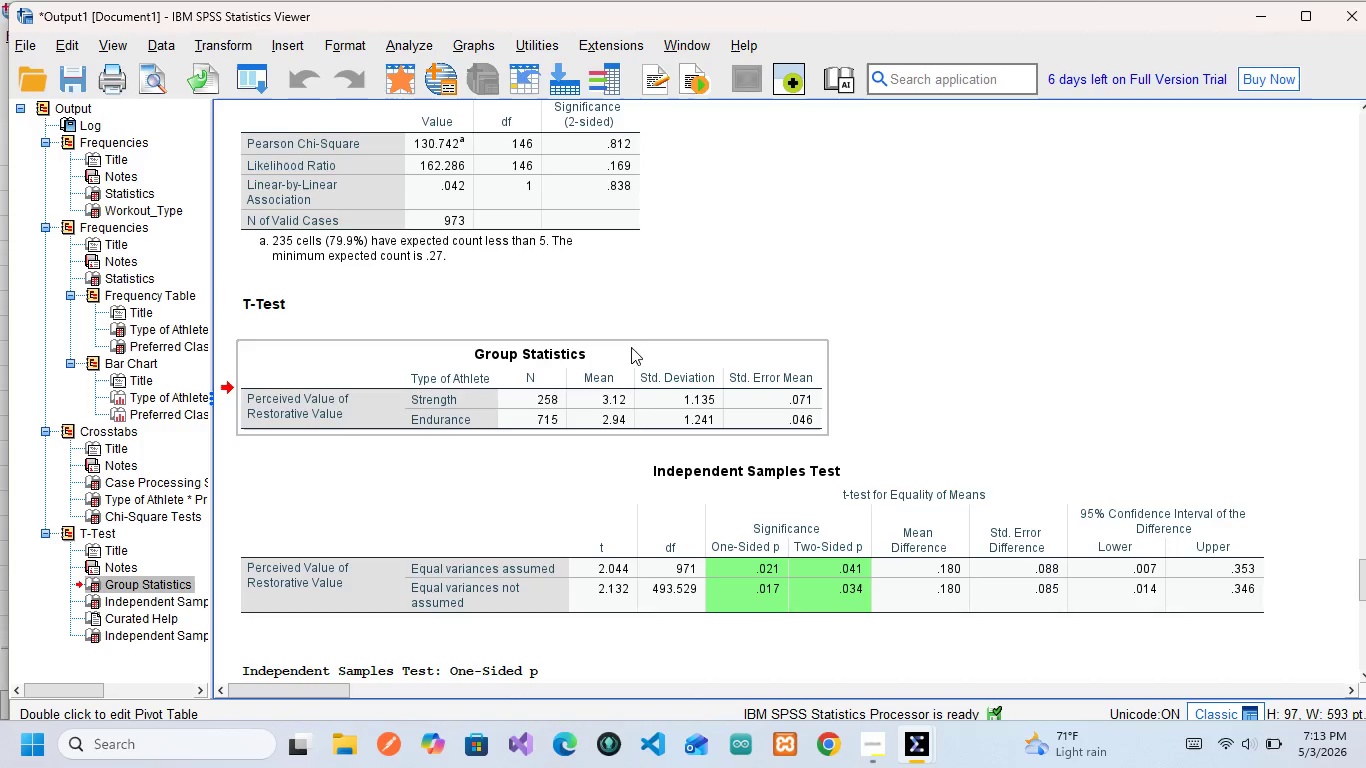 
wait(44.75)
 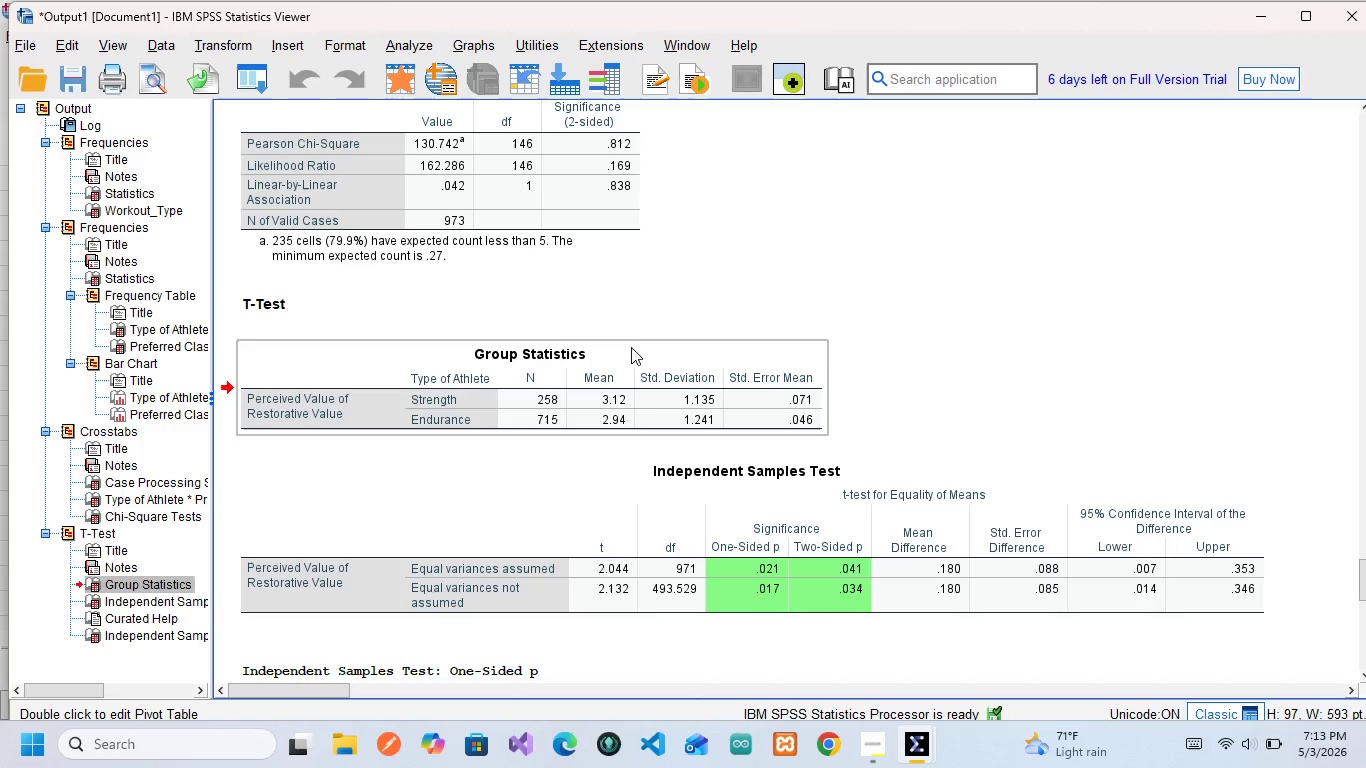 
mouse_move([563, 373])
 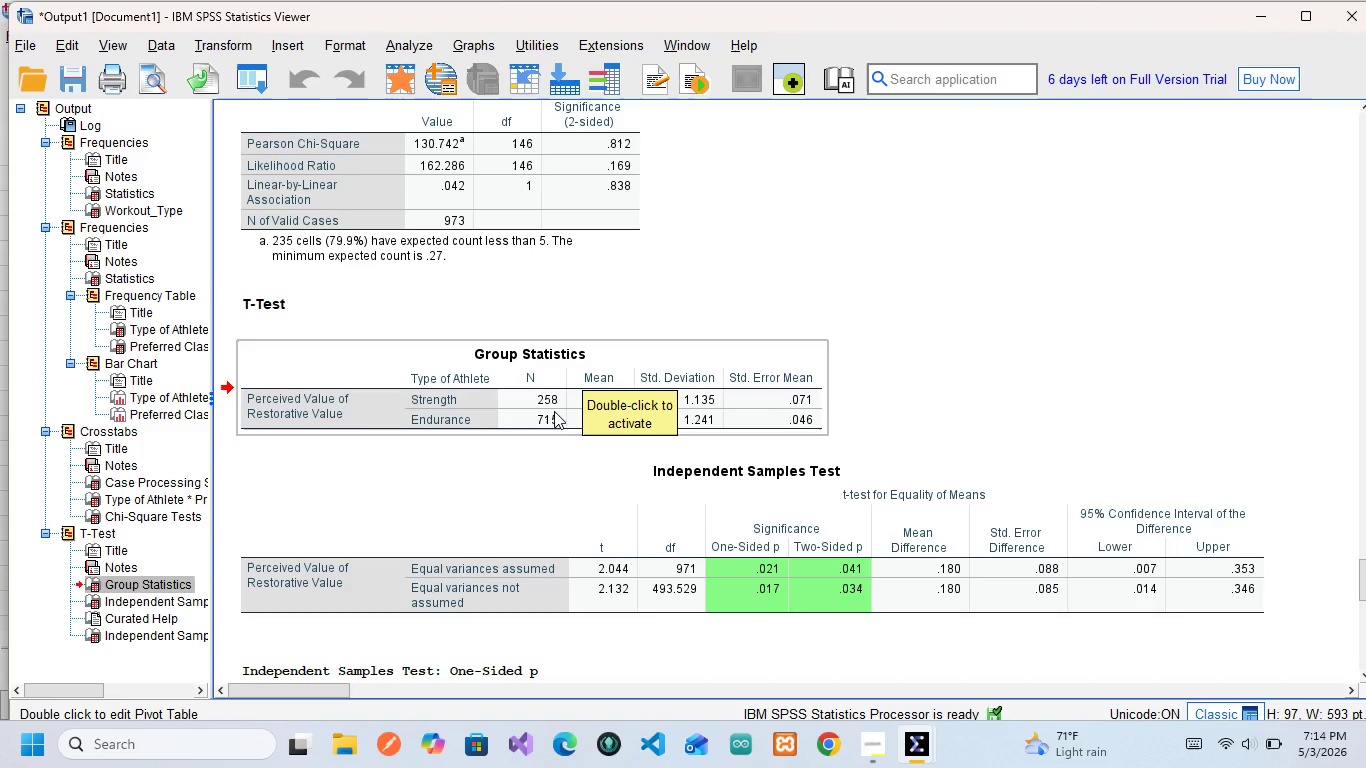 
wait(8.67)
 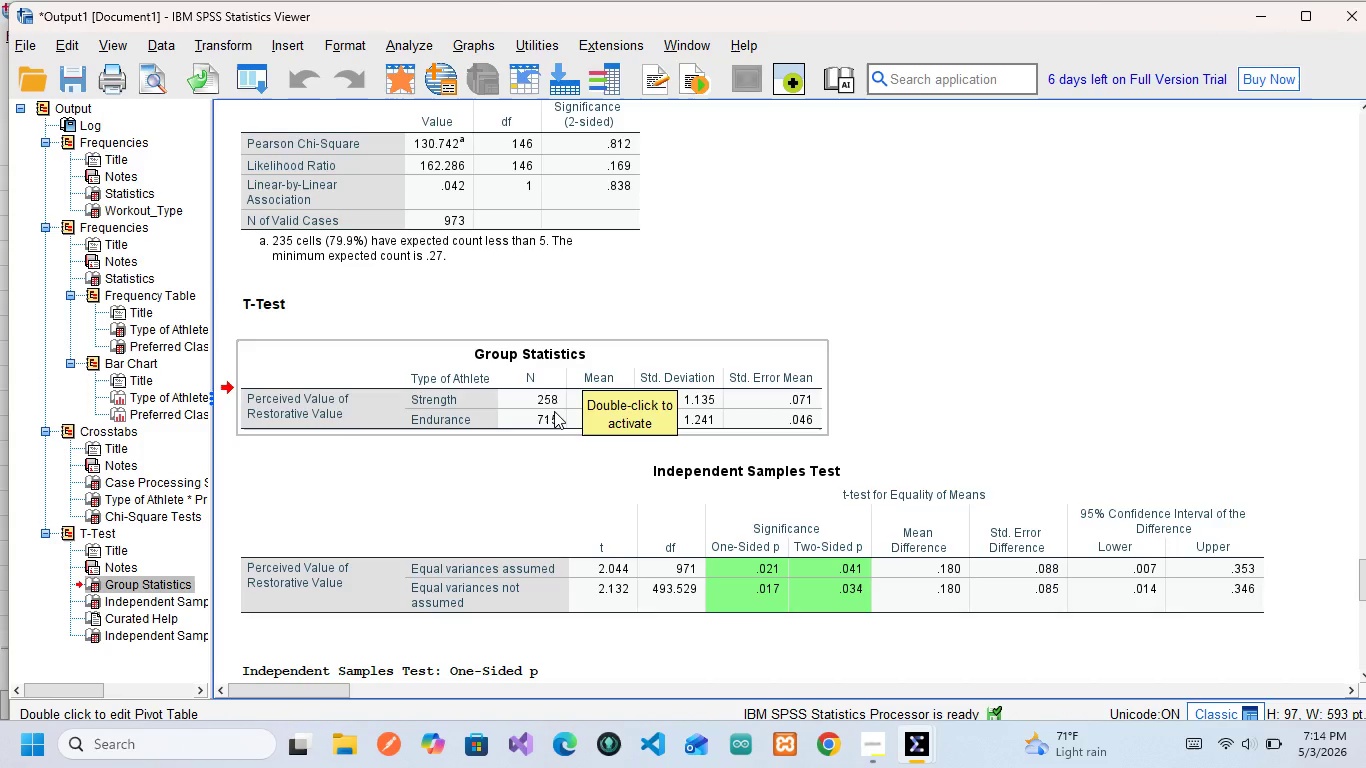 
mouse_move([551, 436])
 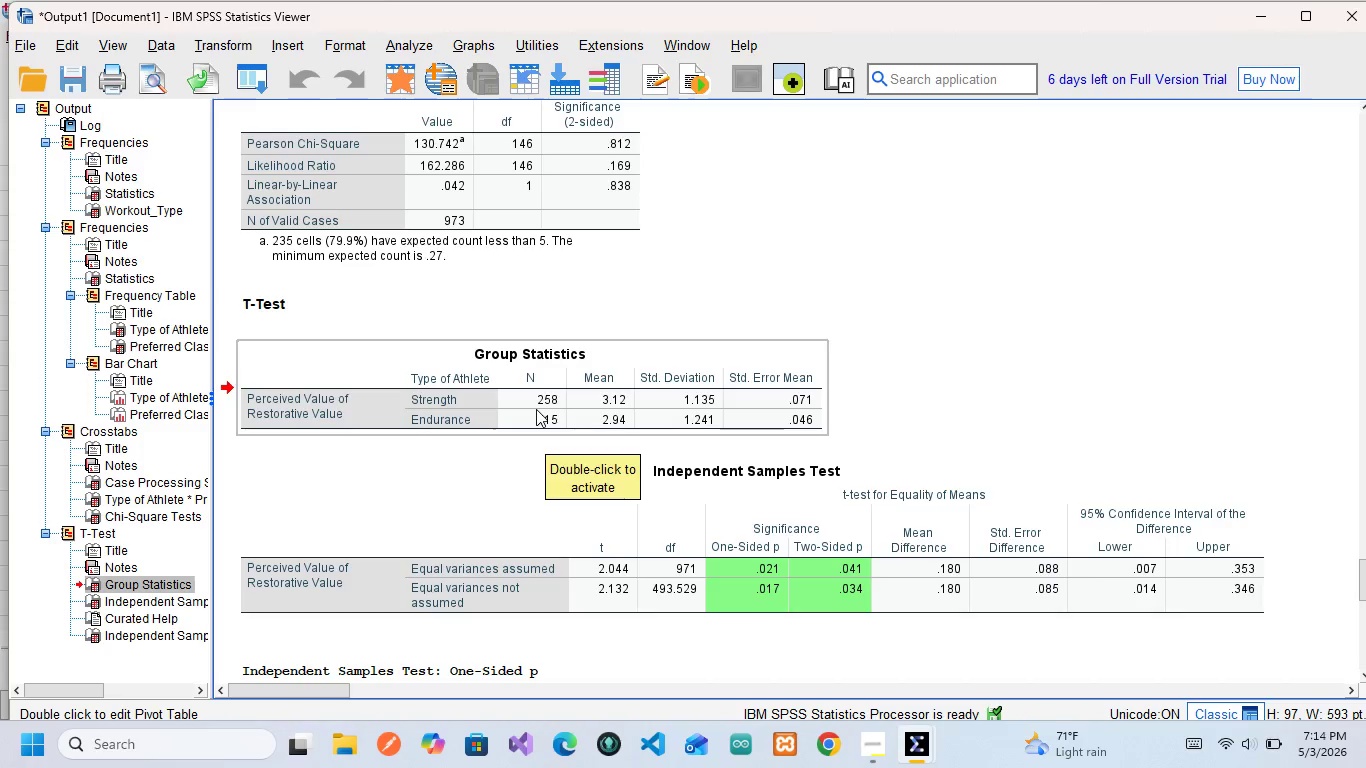 
left_click([536, 409])
 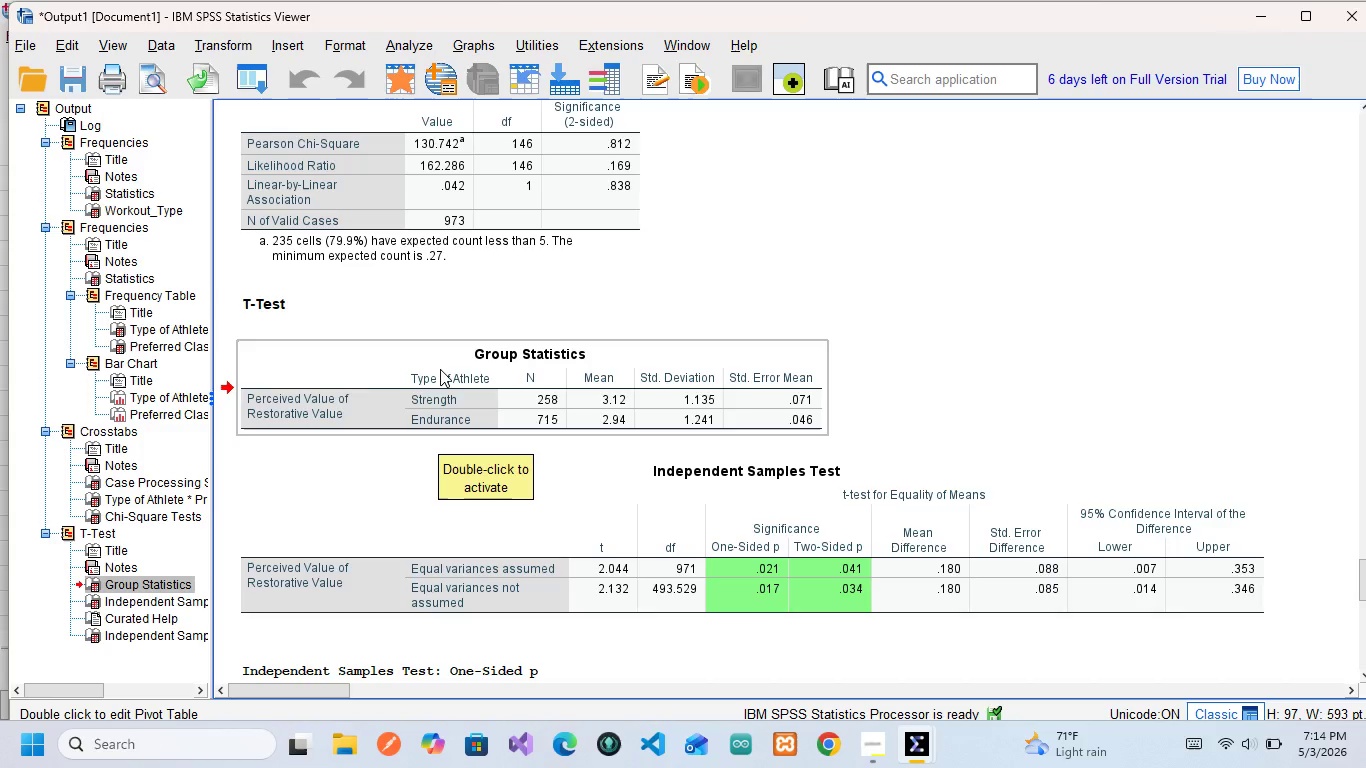 
wait(44.64)
 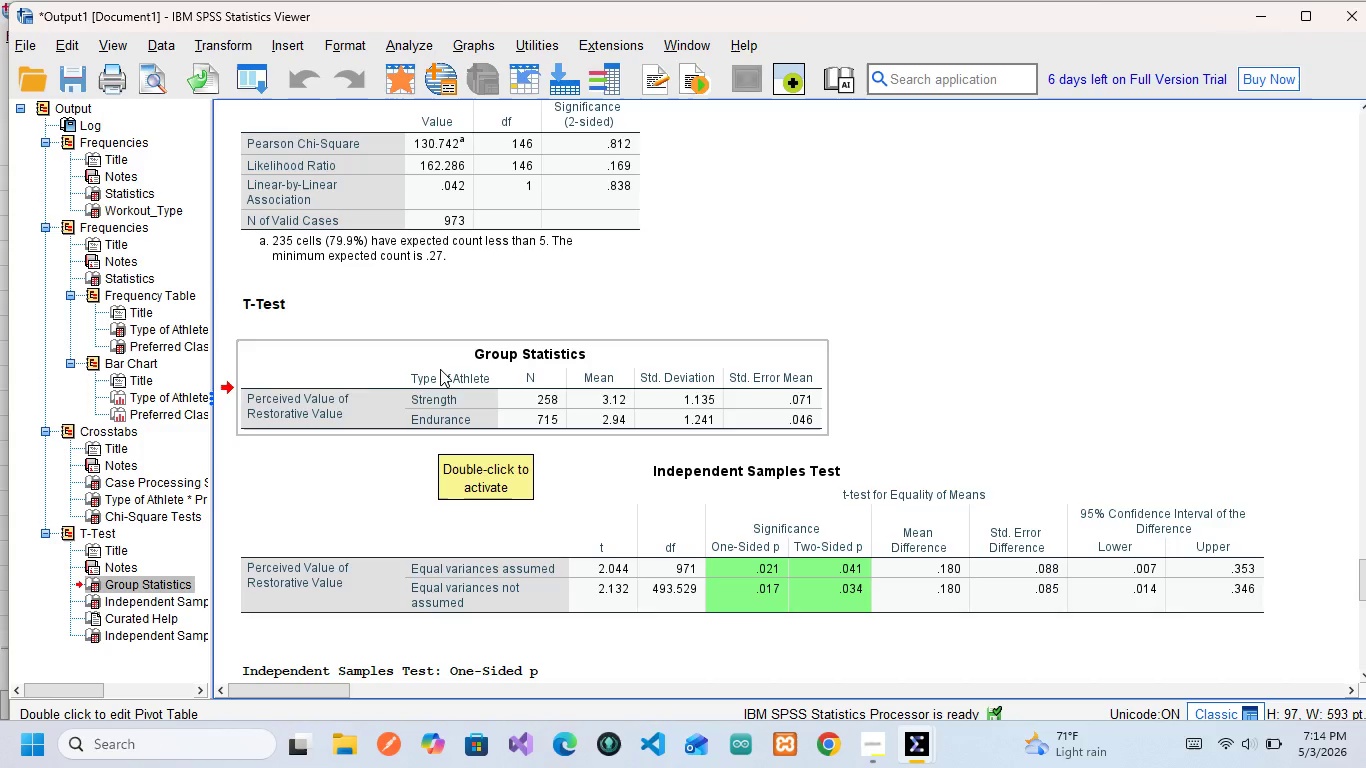 
left_click([344, 372])
 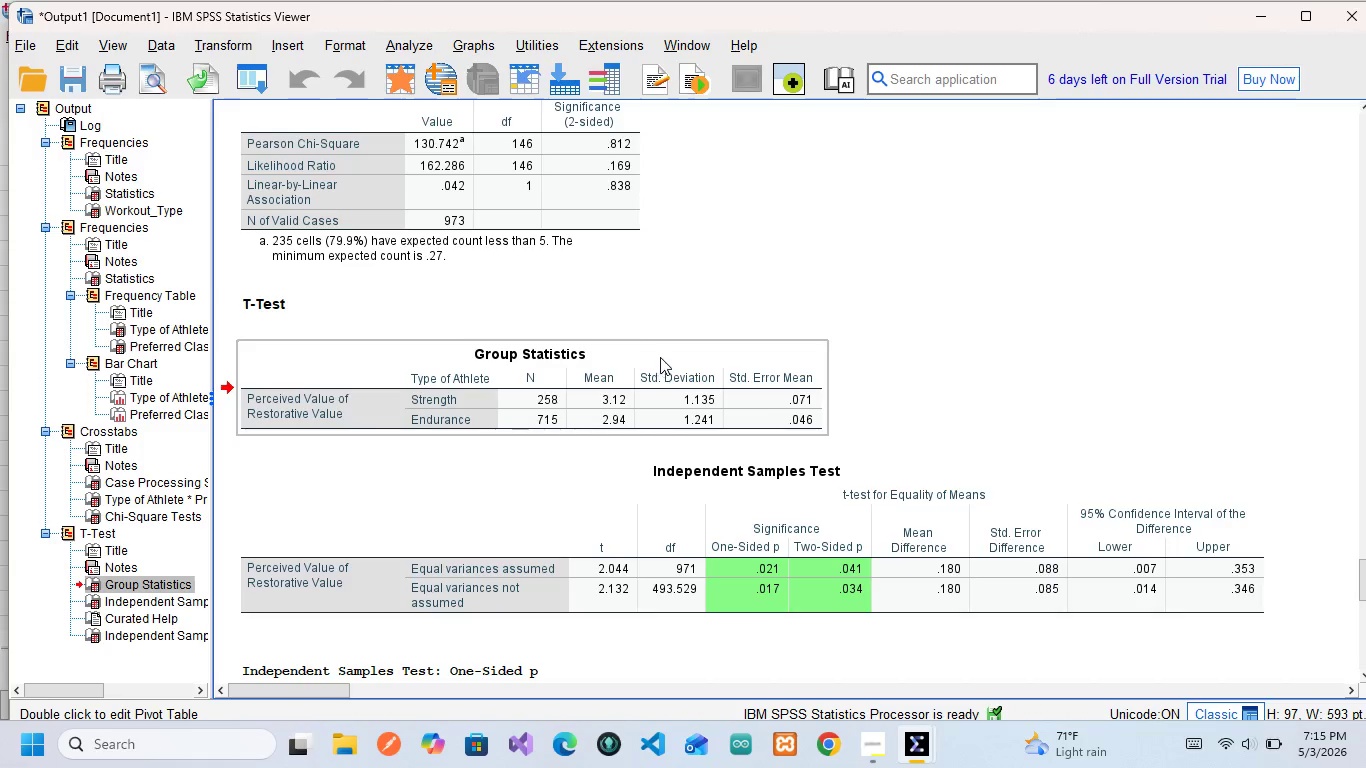 
wait(17.67)
 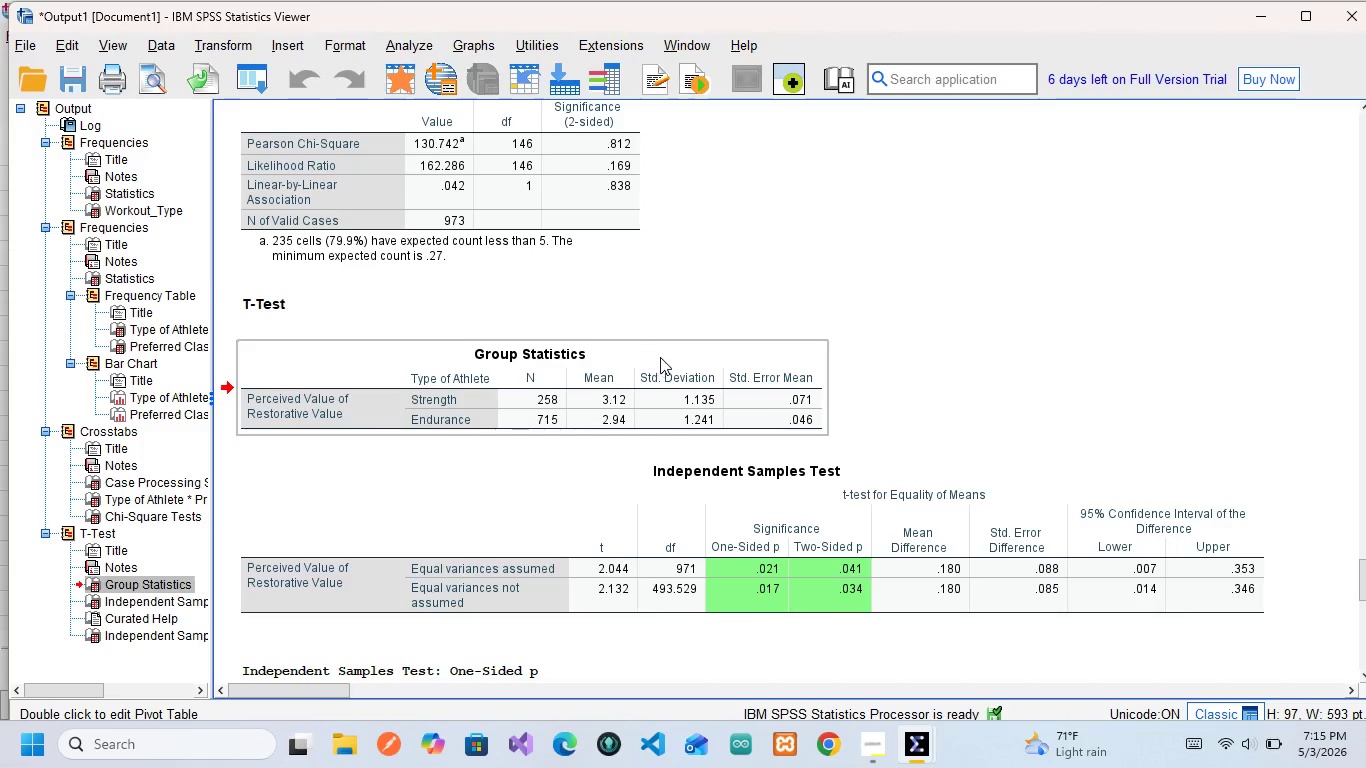 
scroll: coordinate [532, 539], scroll_direction: down, amount: 2.0
 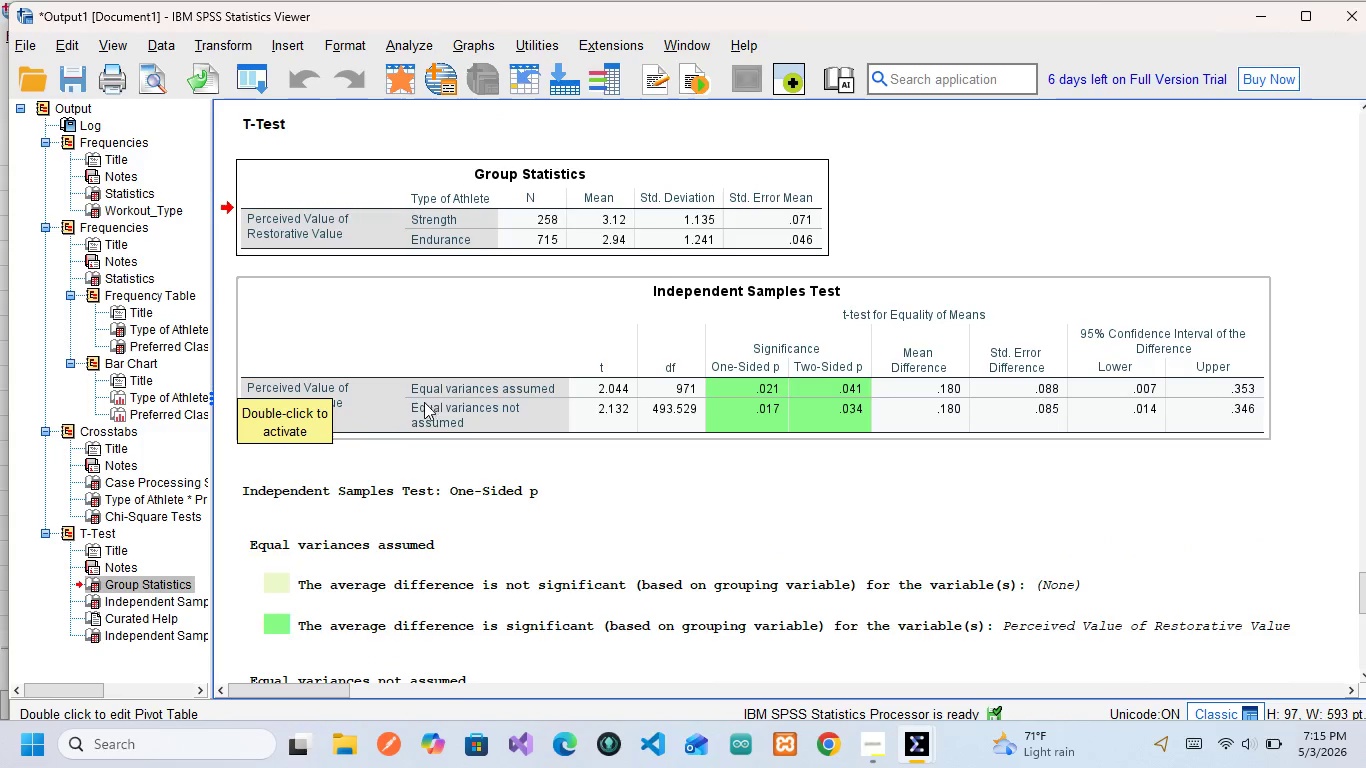 
wait(9.62)
 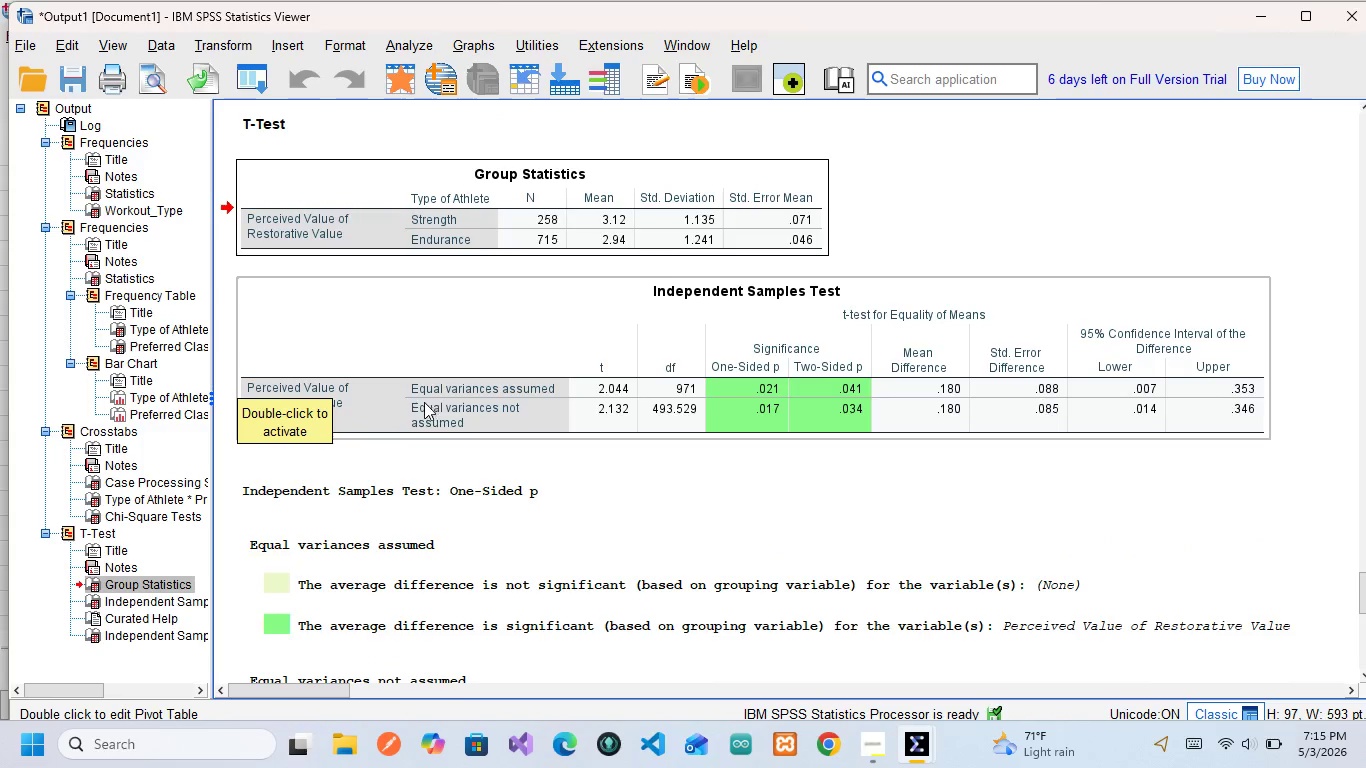 
left_click([674, 359])
 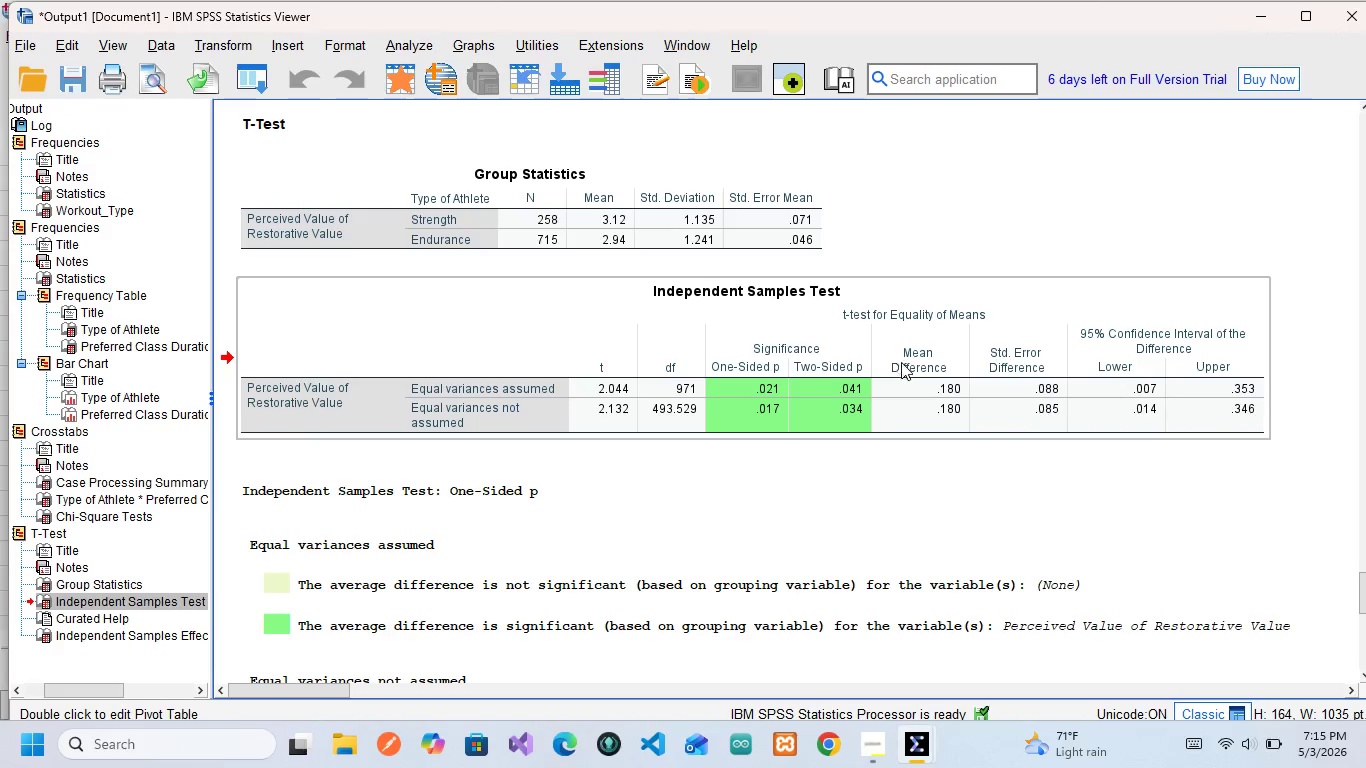 
wait(13.19)
 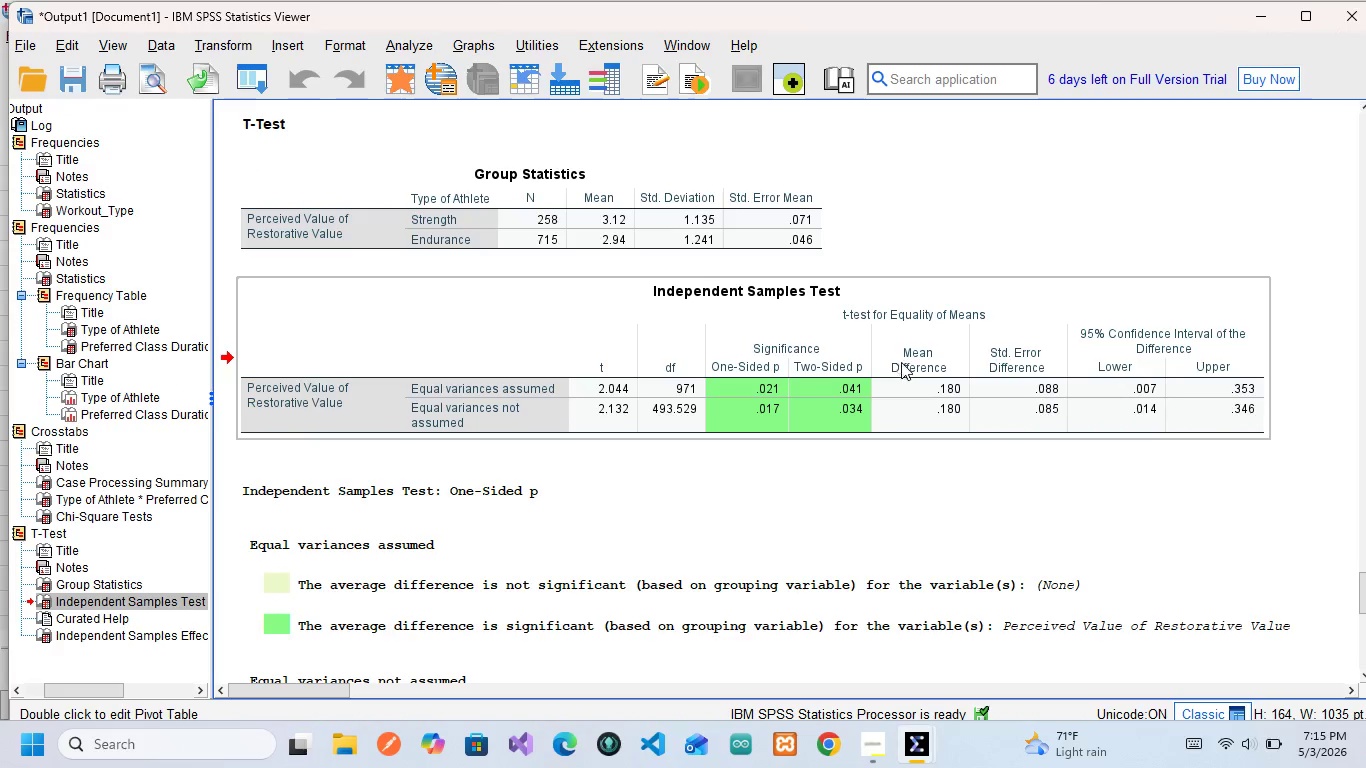 
left_click([875, 743])